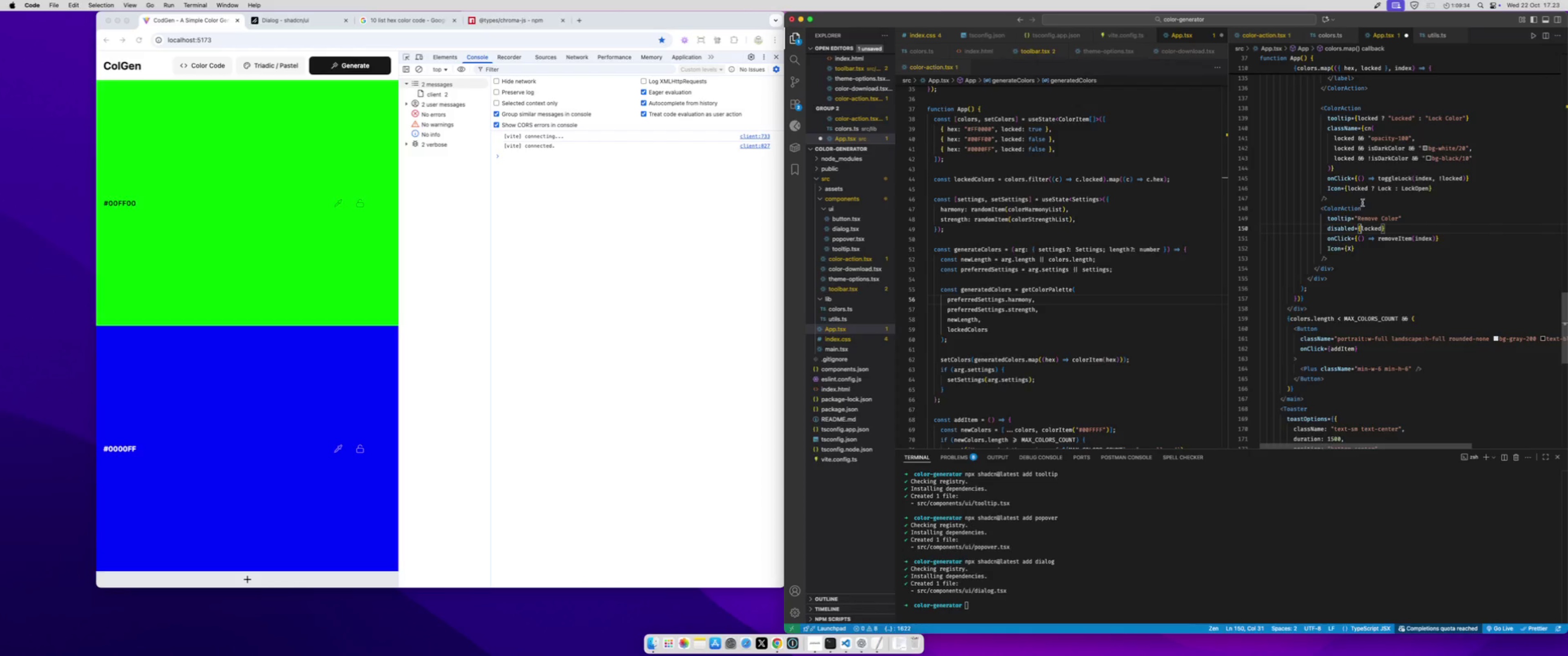 
left_click([1360, 203])
 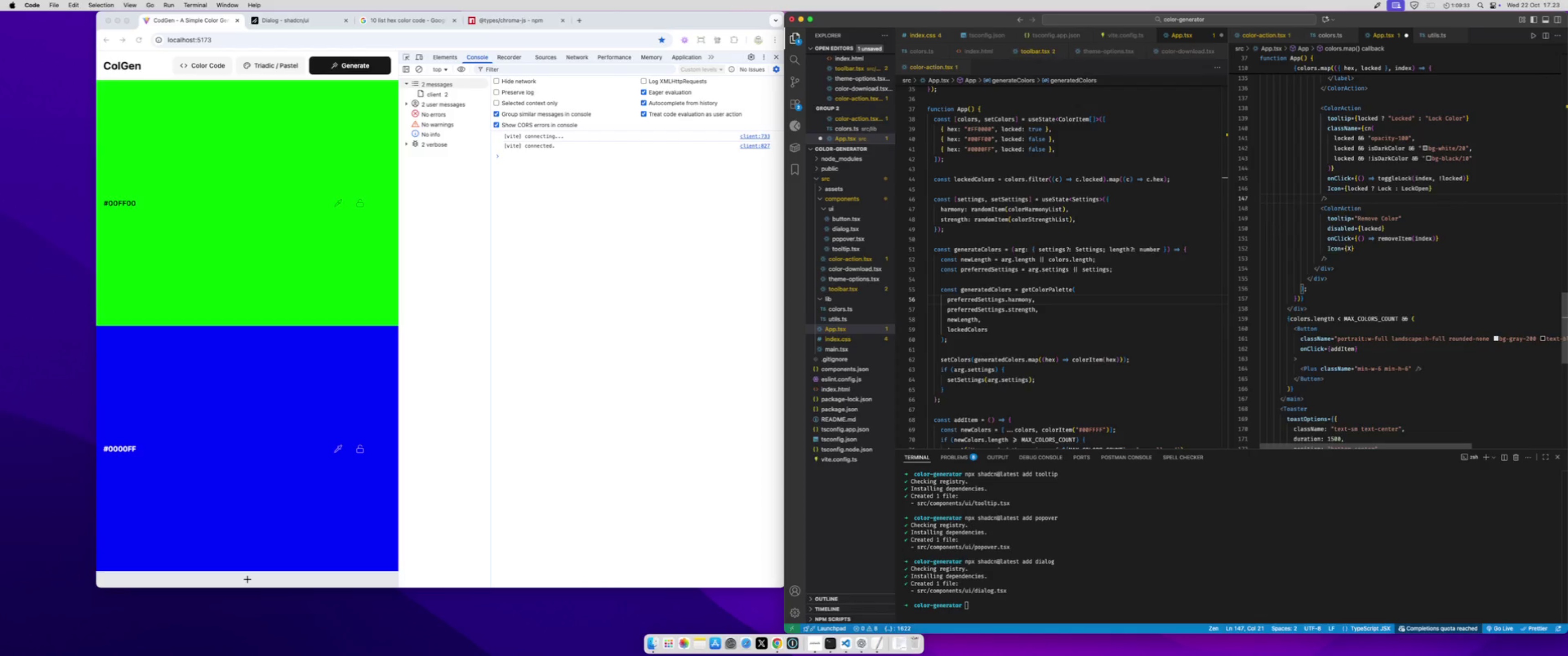 
key(Enter)
 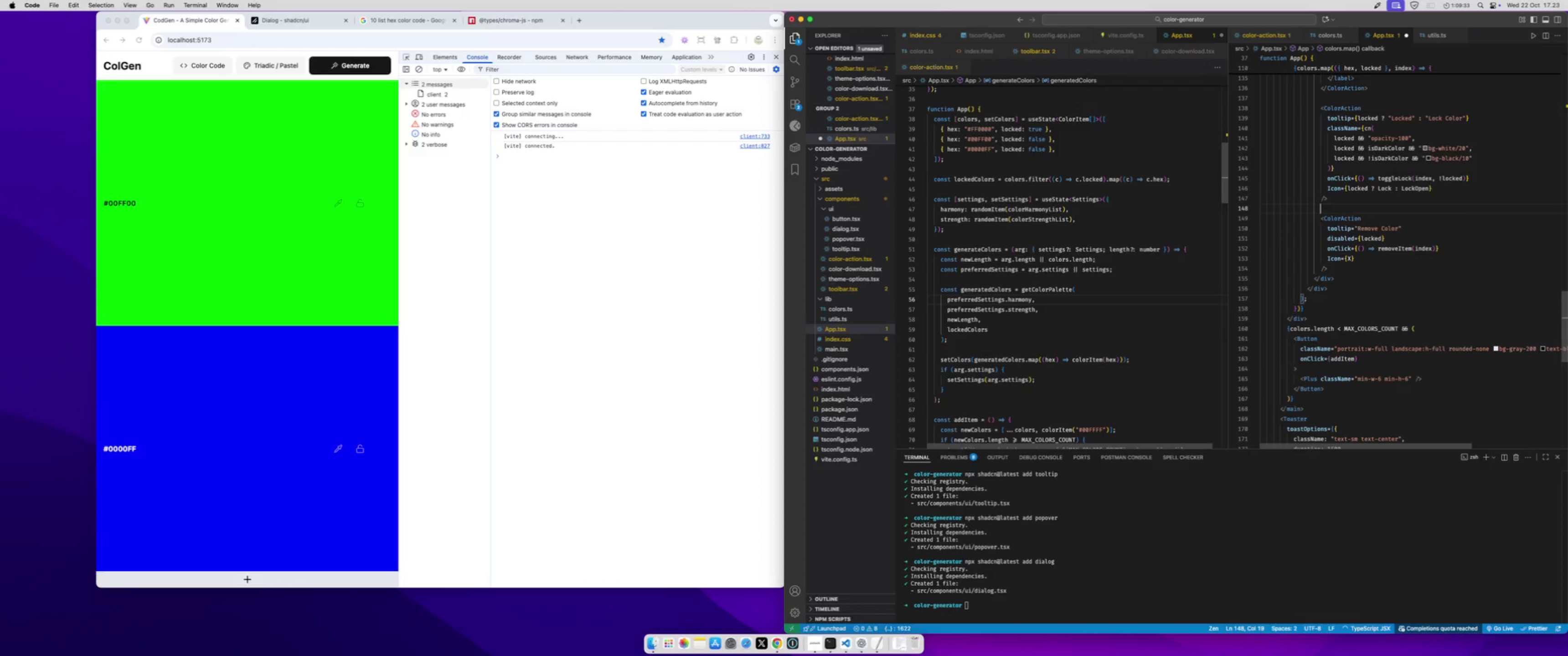 
key(Shift+BracketLeft)
 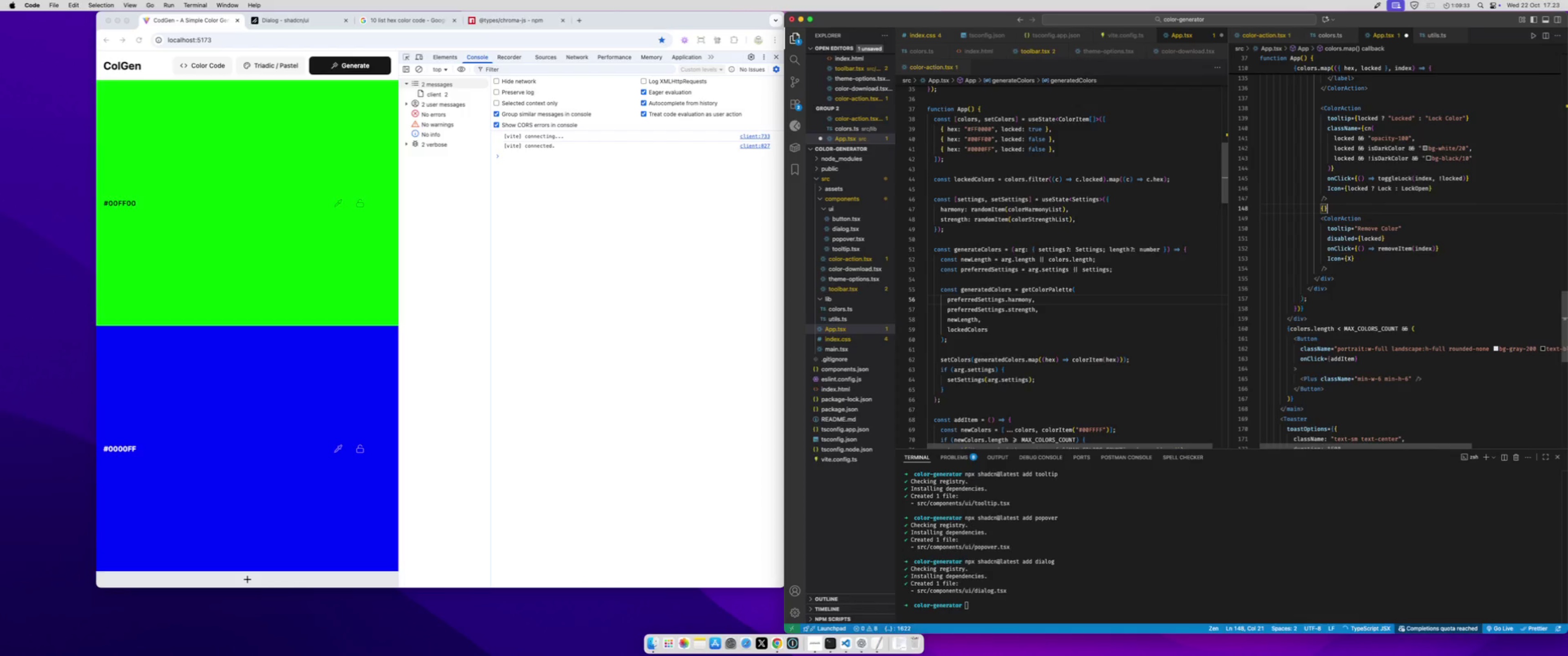 
key(Shift+BracketRight)
 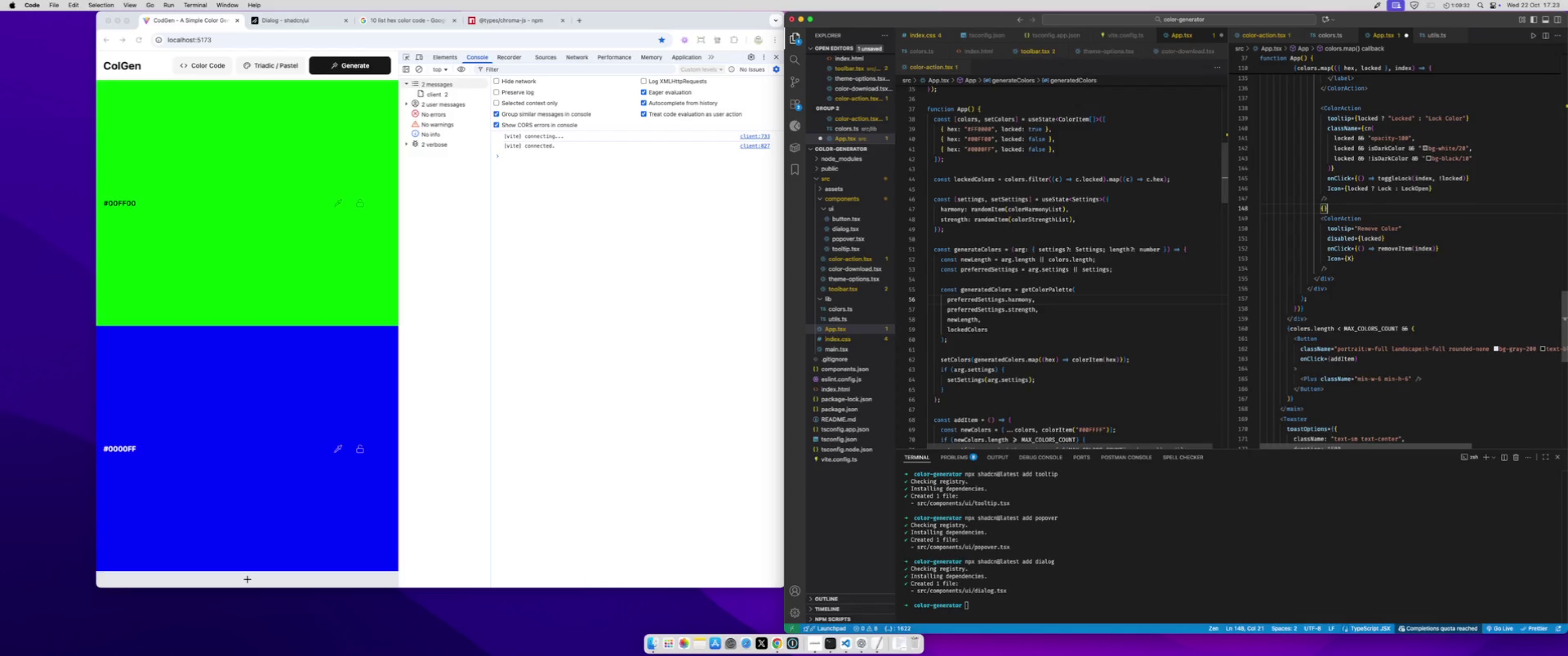 
key(ArrowLeft)
 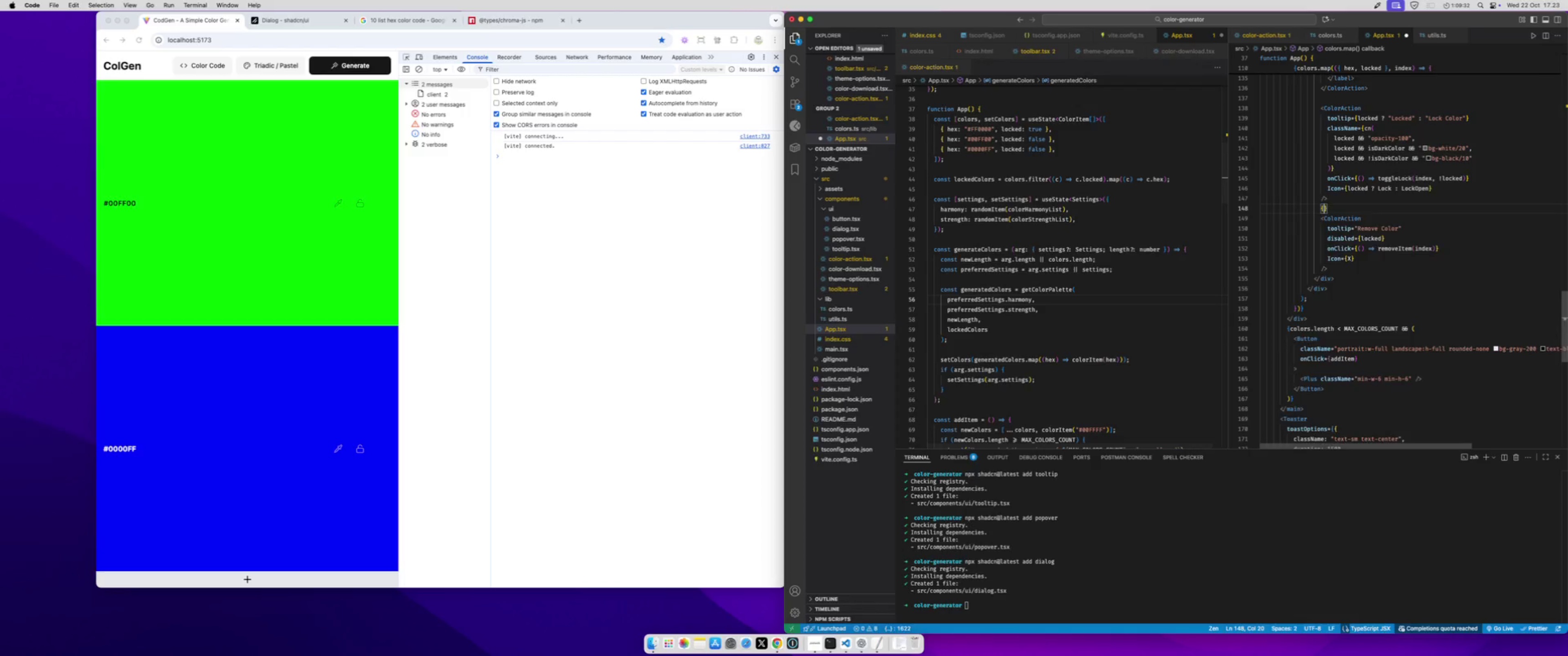 
key(Enter)
 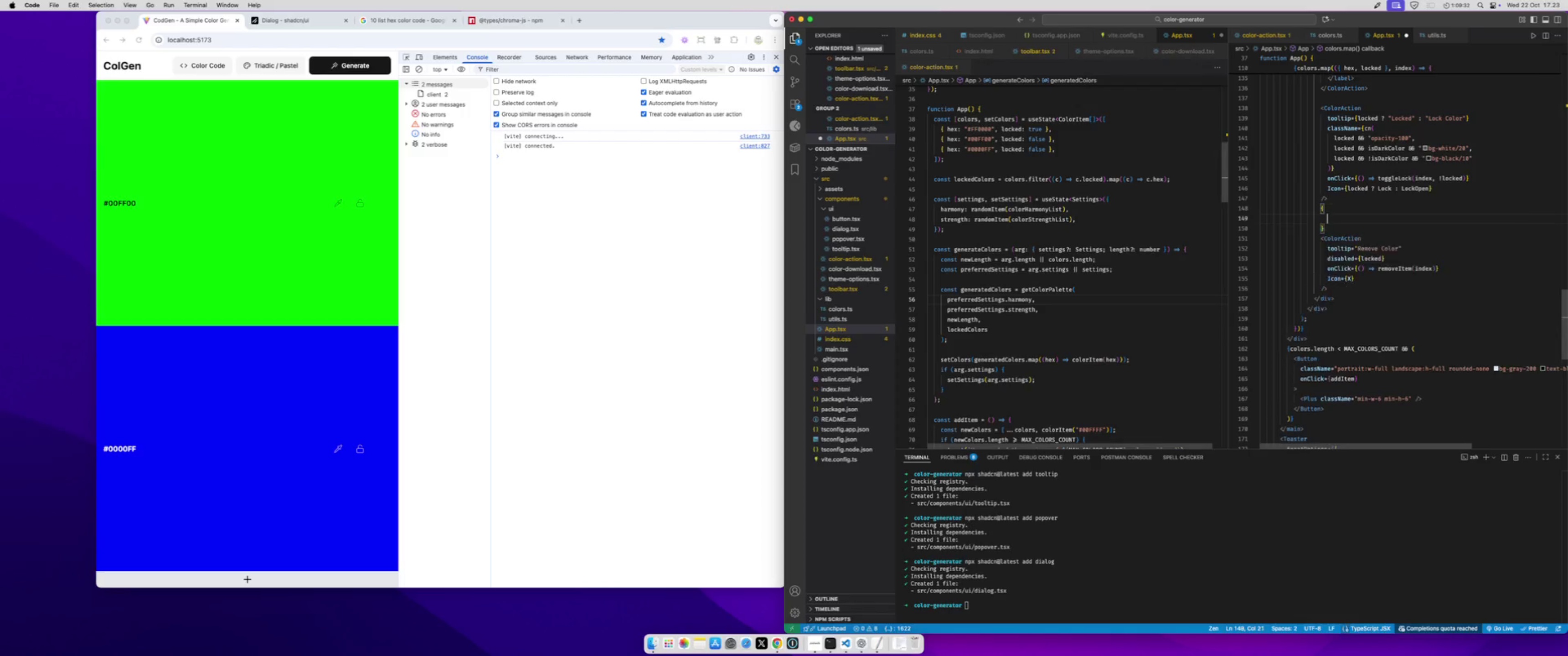 
key(Meta+CommandLeft)
 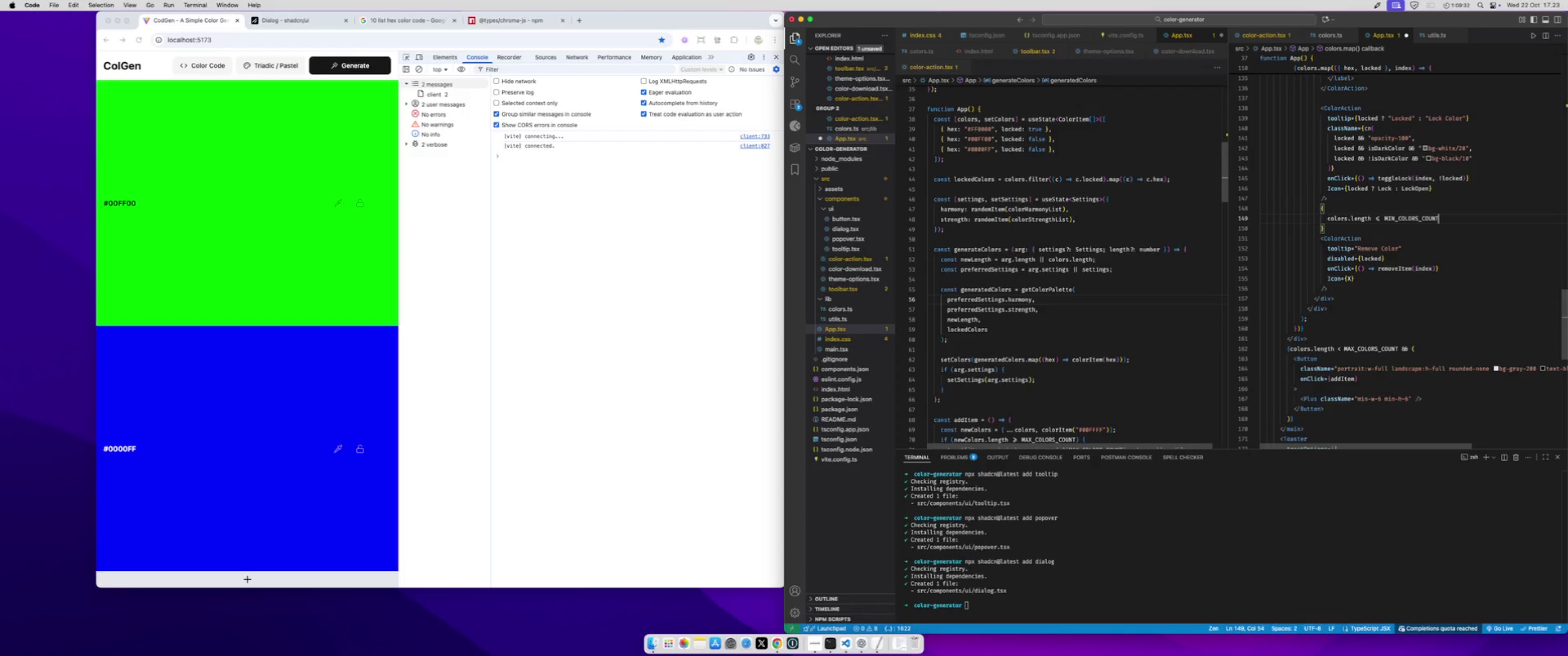 
key(Meta+V)
 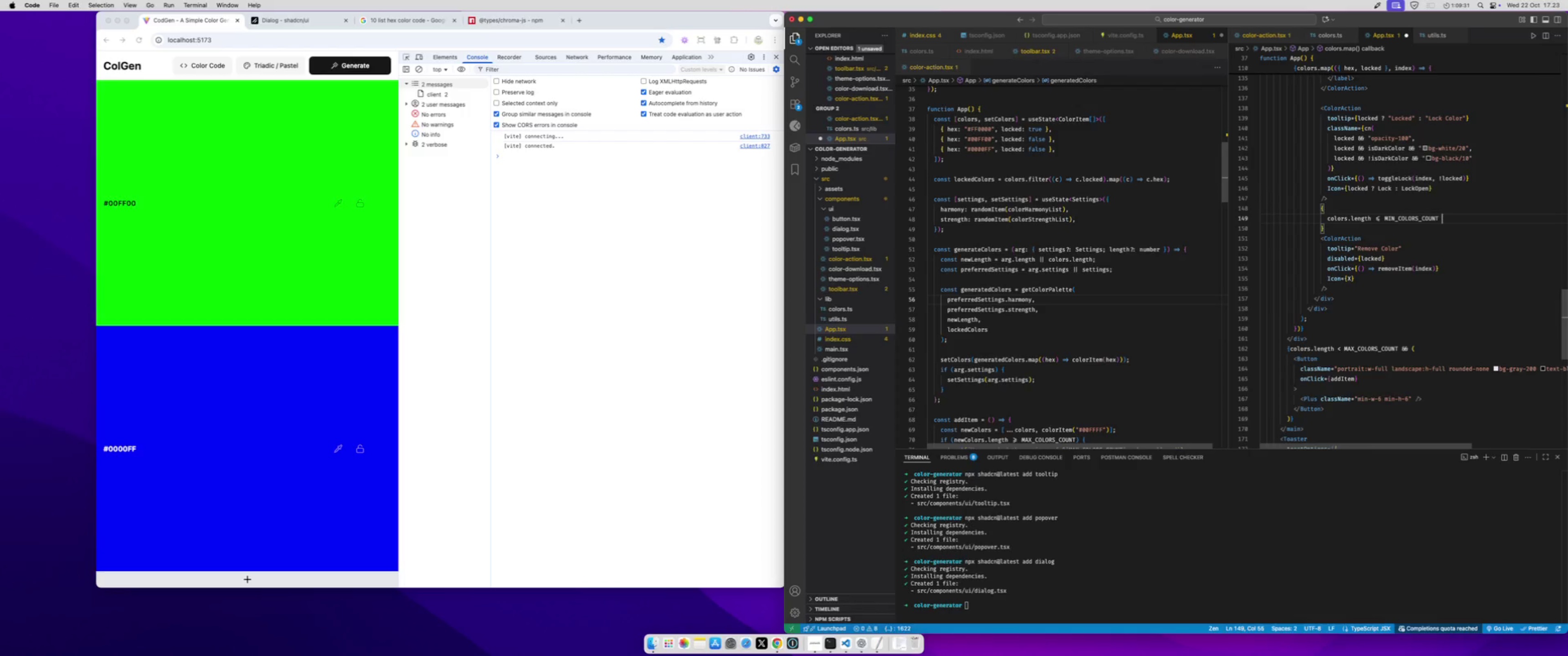 
type( && )
 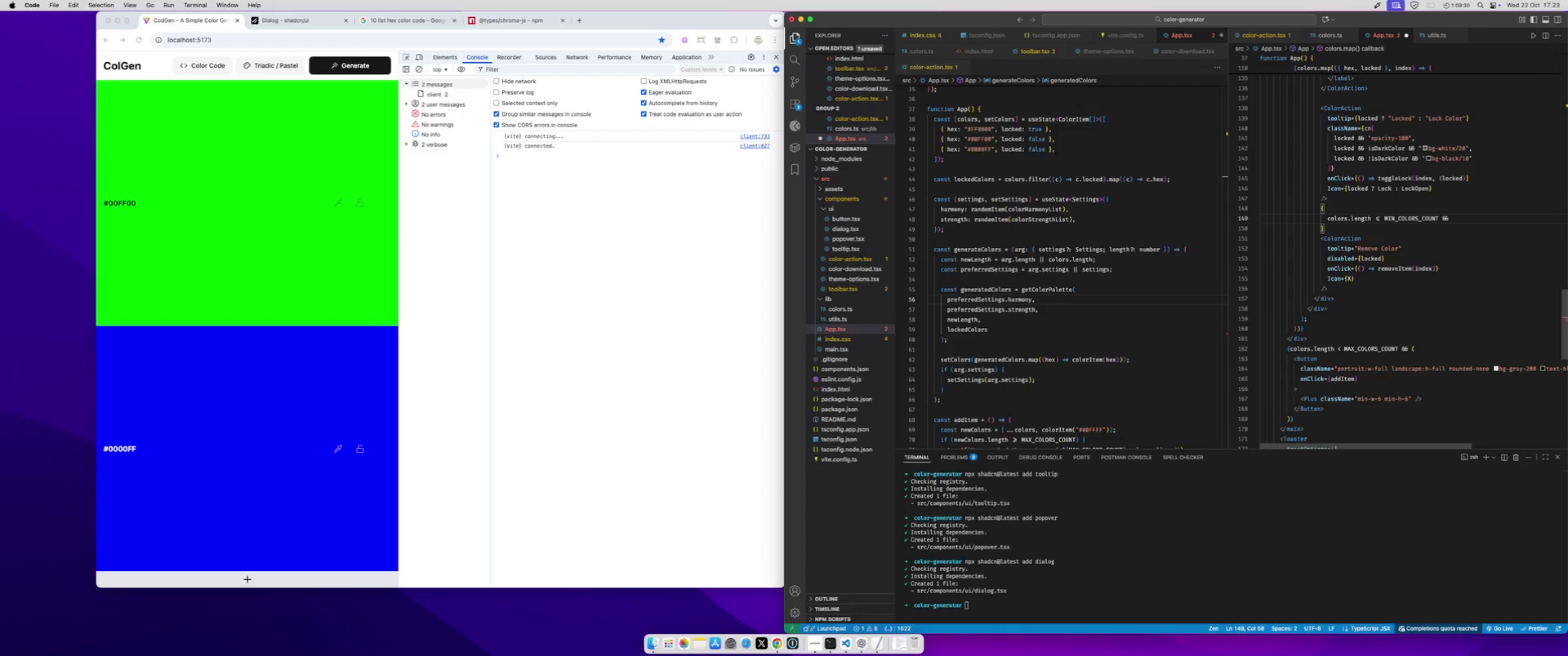 
left_click_drag(start_coordinate=[1319, 237], to_coordinate=[1337, 284])
 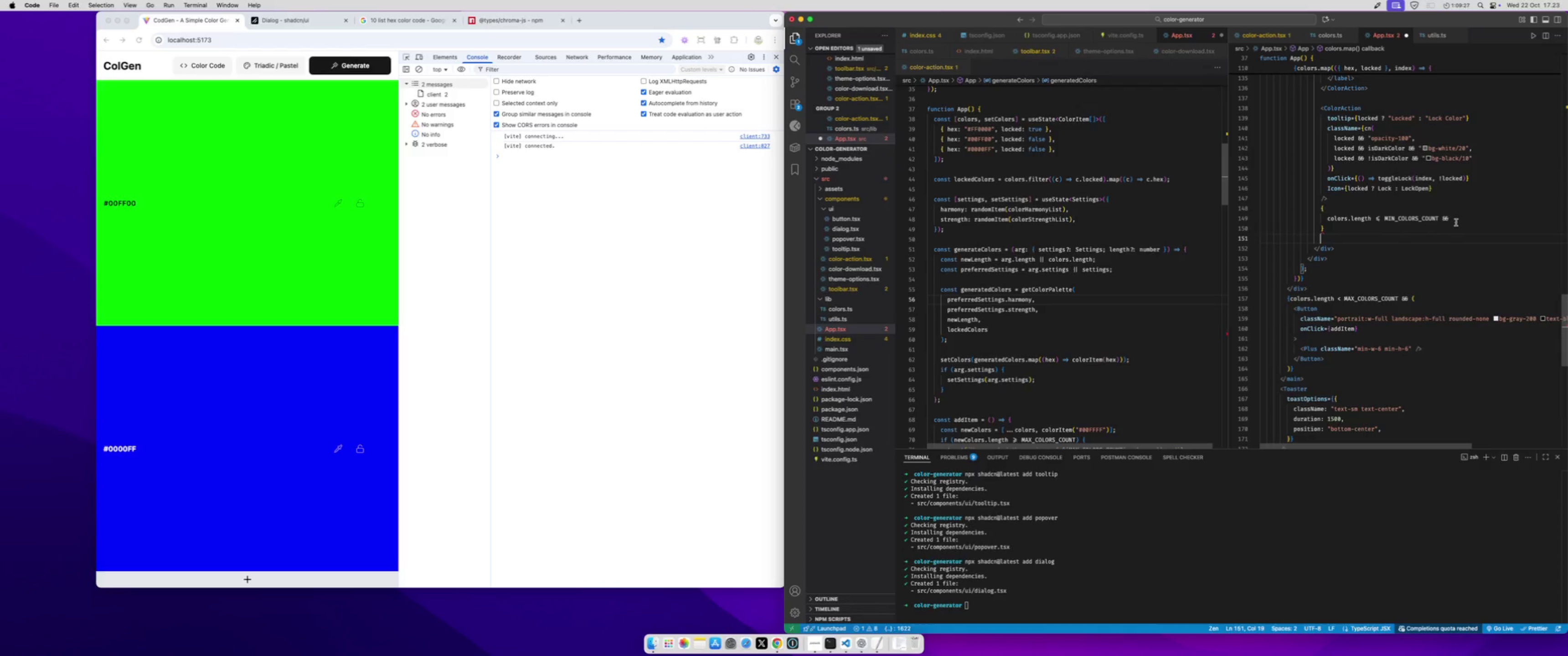 
key(Meta+X)
 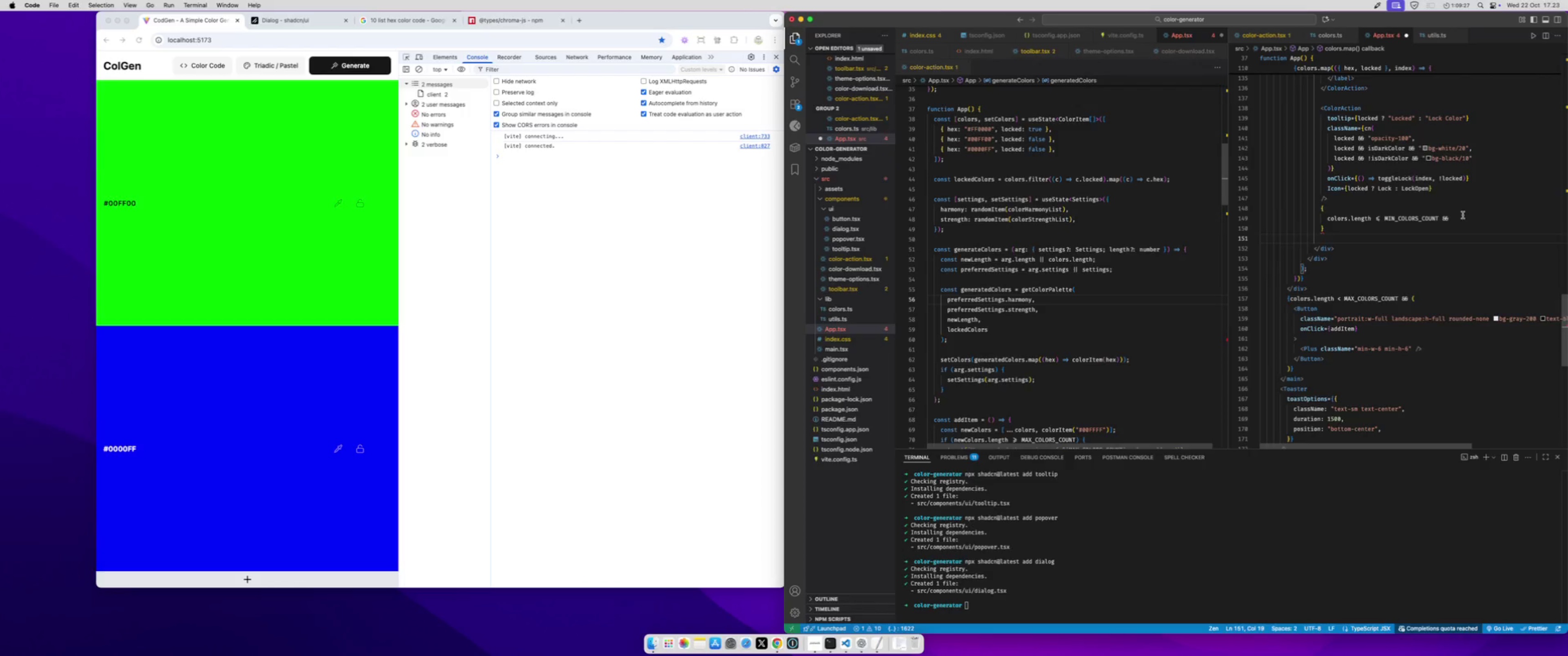 
left_click([1463, 215])
 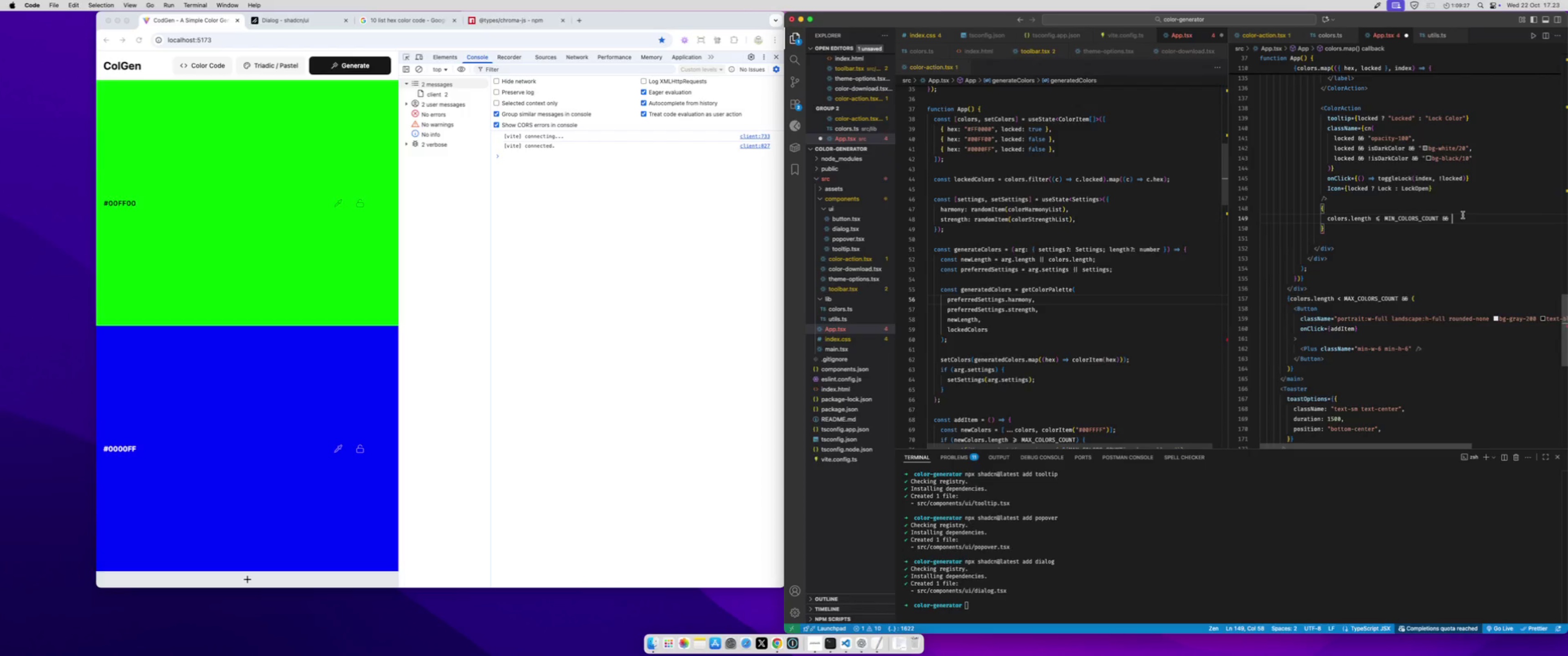 
key(Meta+CommandLeft)
 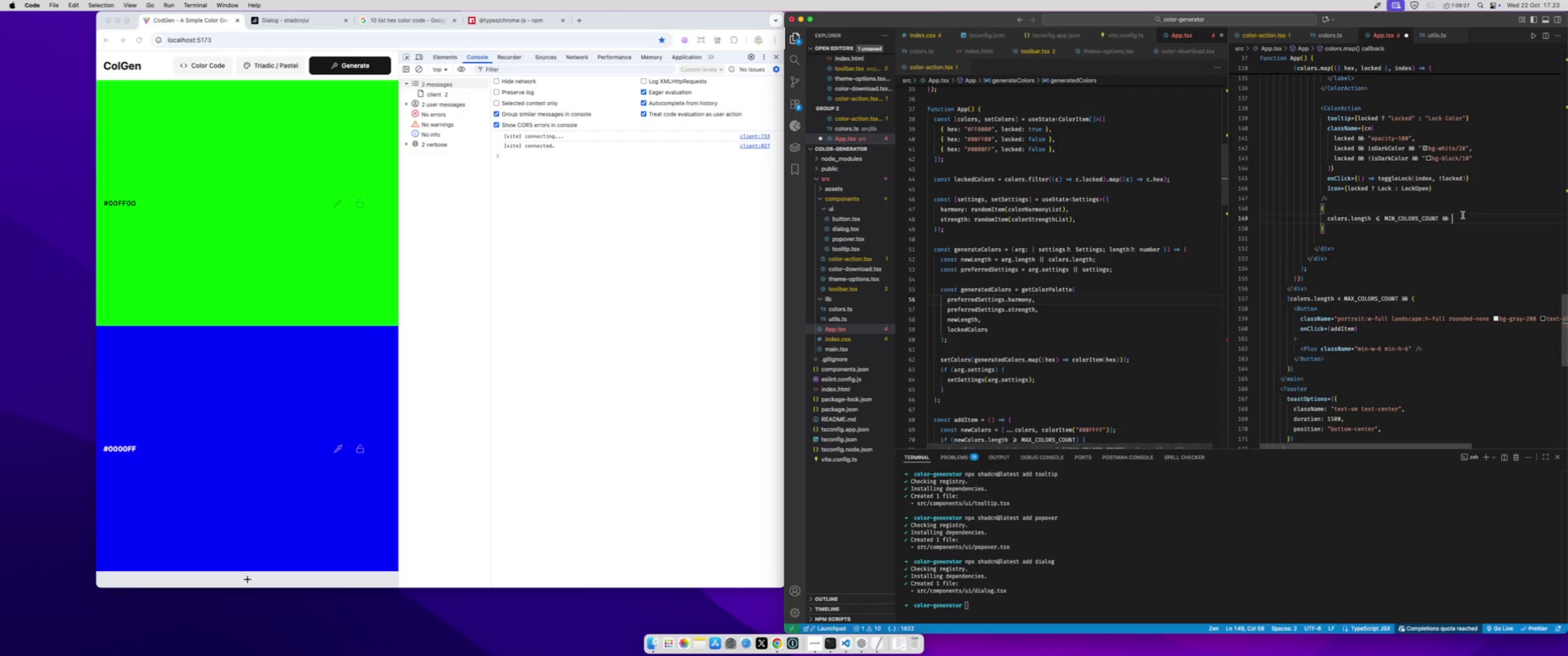 
key(Meta+V)
 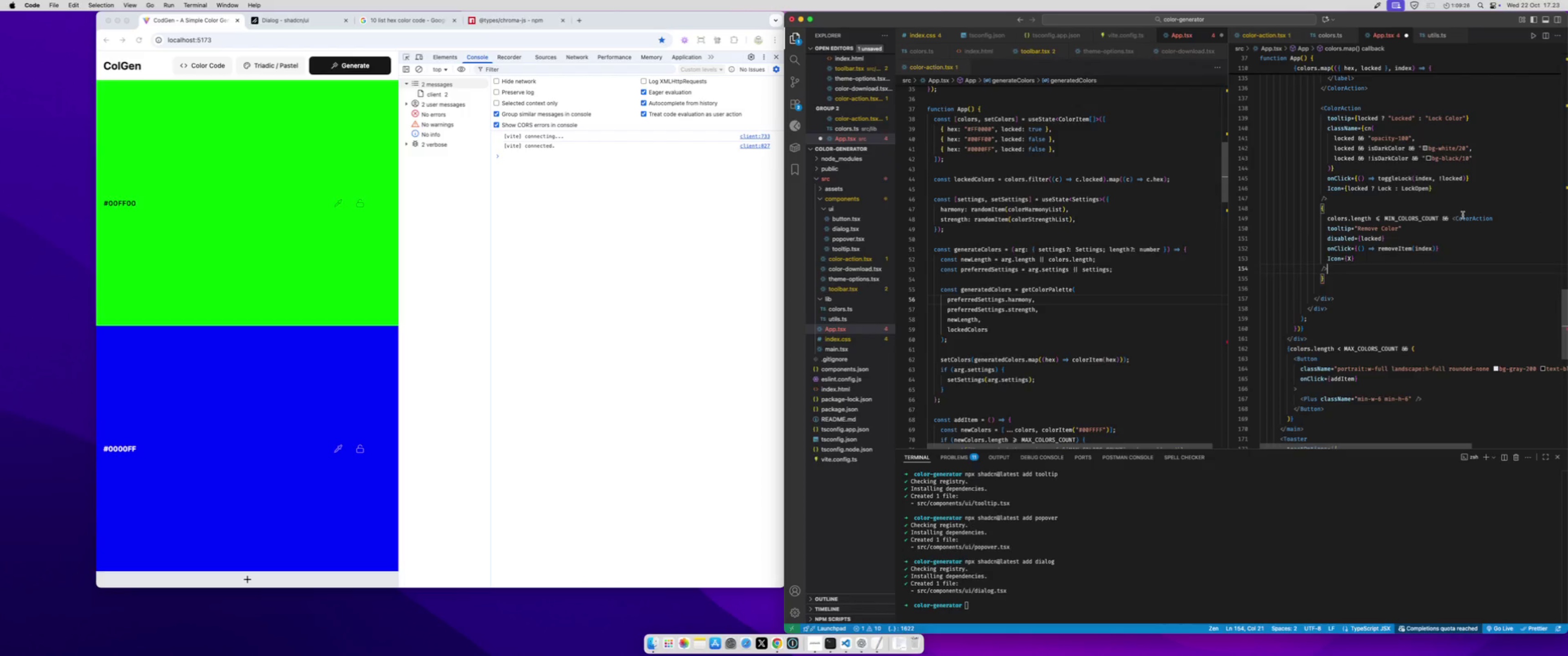 
key(Meta+S)
 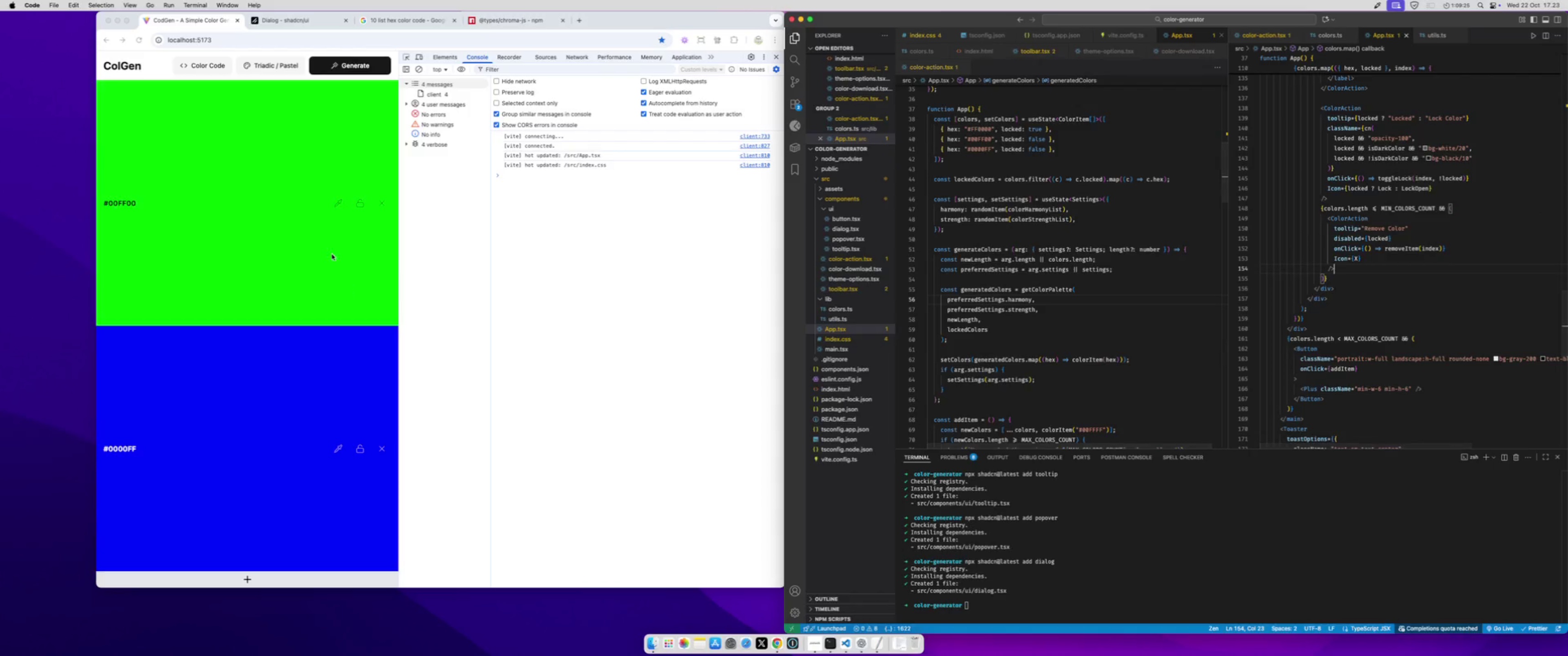 
left_click([332, 254])
 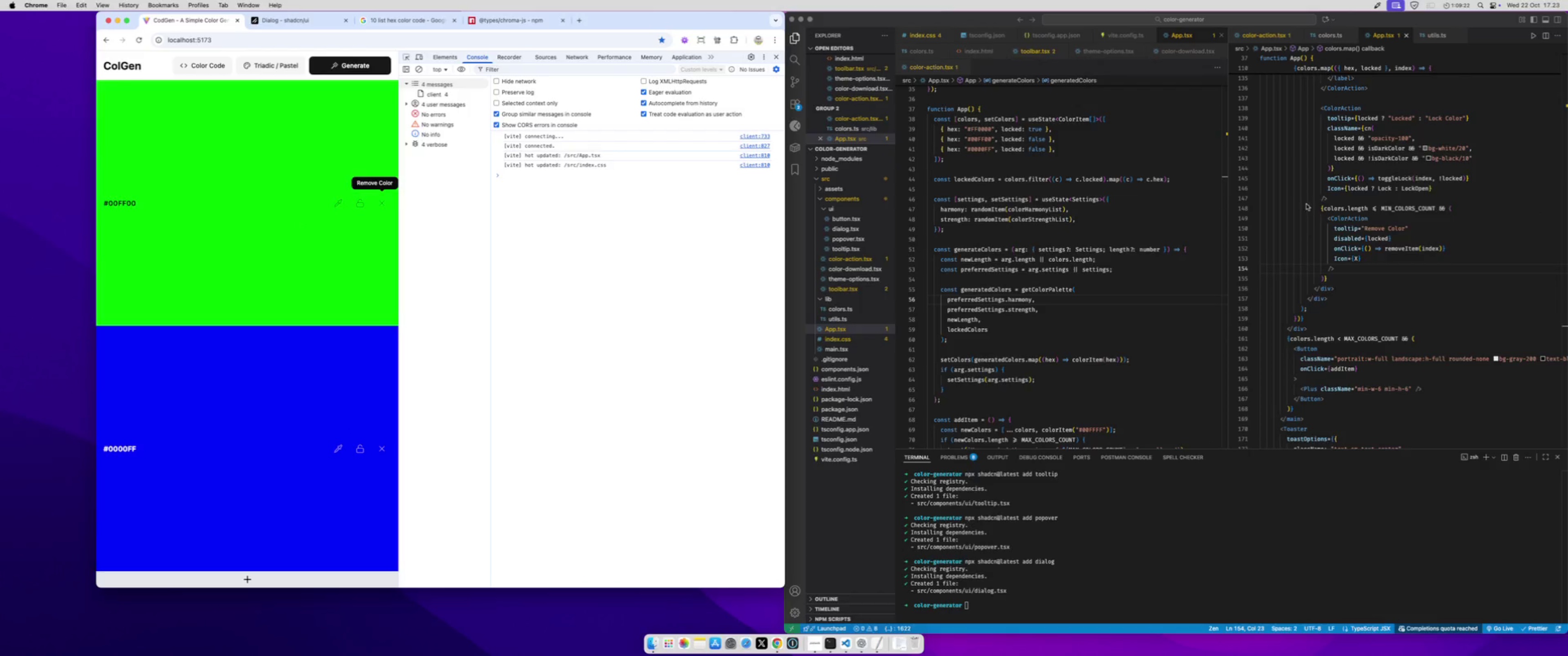 
left_click([1382, 215])
 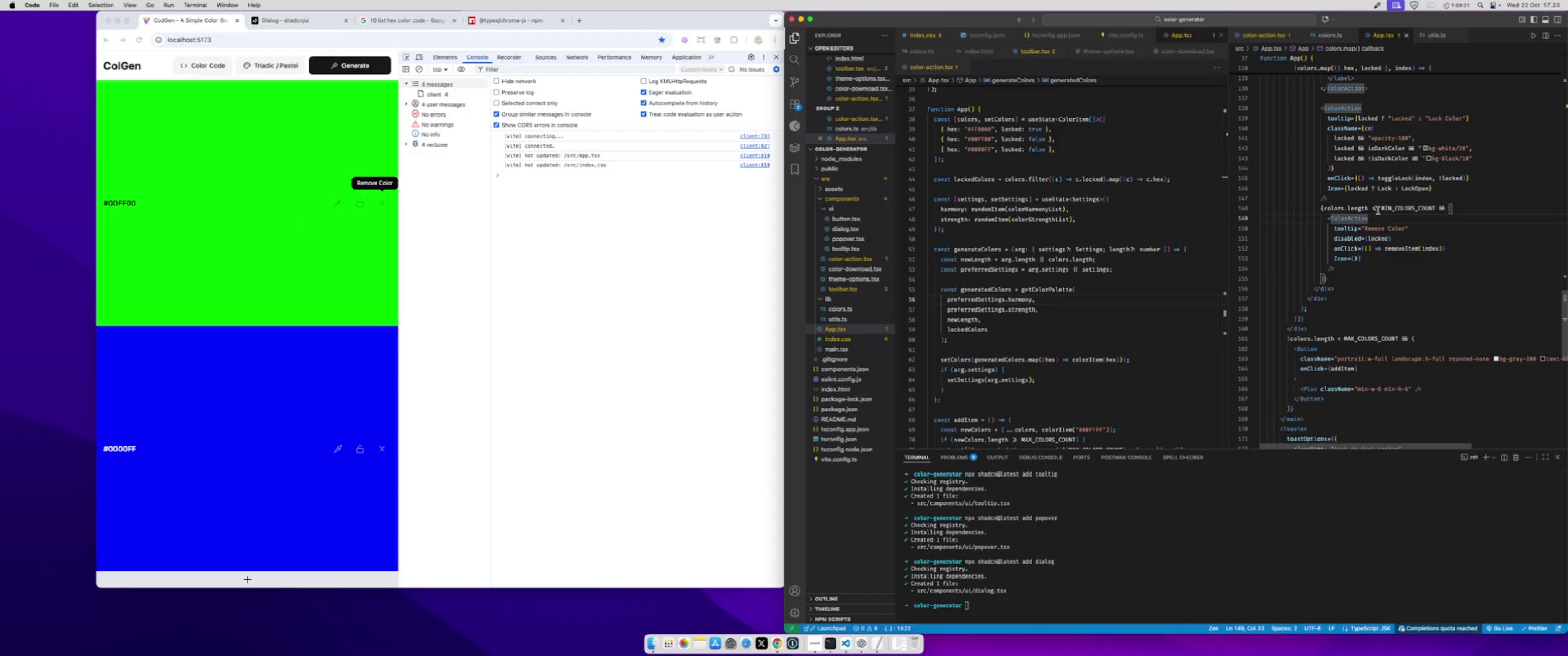 
left_click_drag(start_coordinate=[1378, 210], to_coordinate=[1375, 210])
 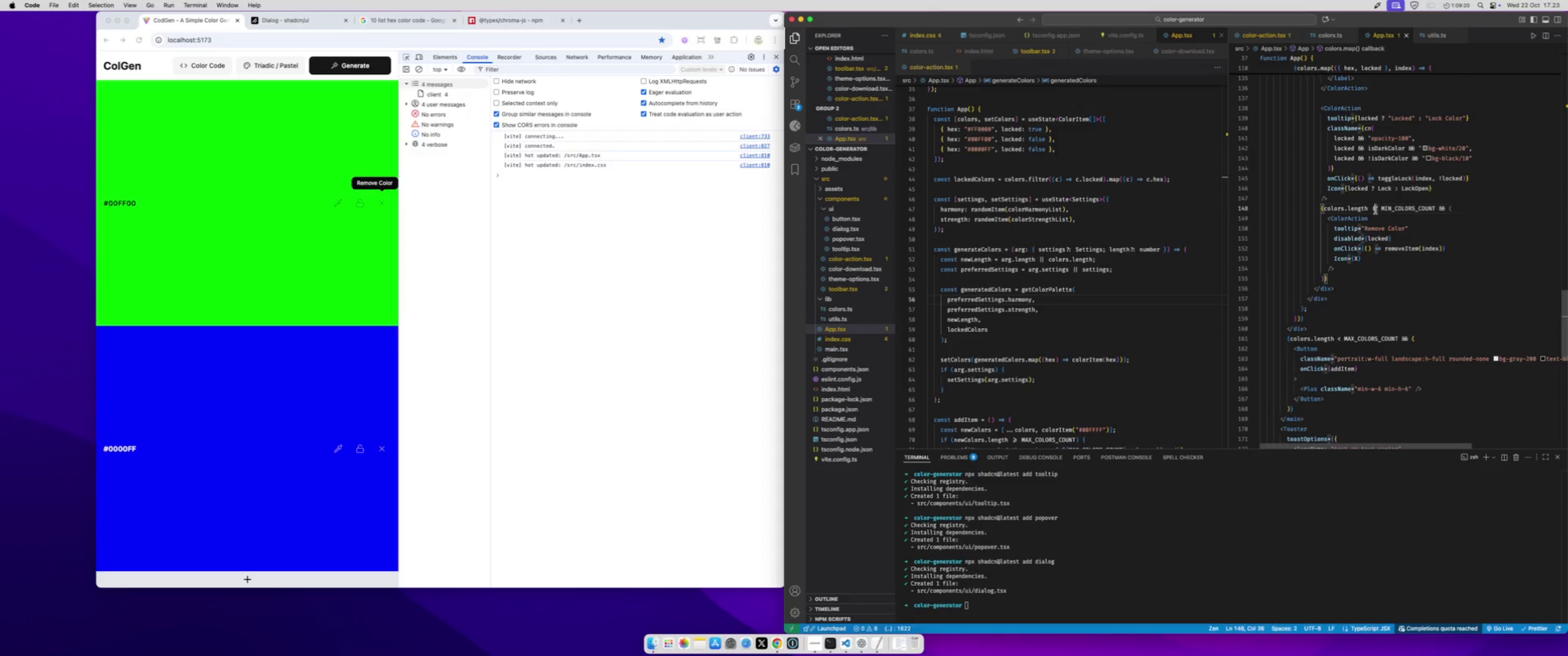 
left_click_drag(start_coordinate=[1375, 210], to_coordinate=[1371, 210])
 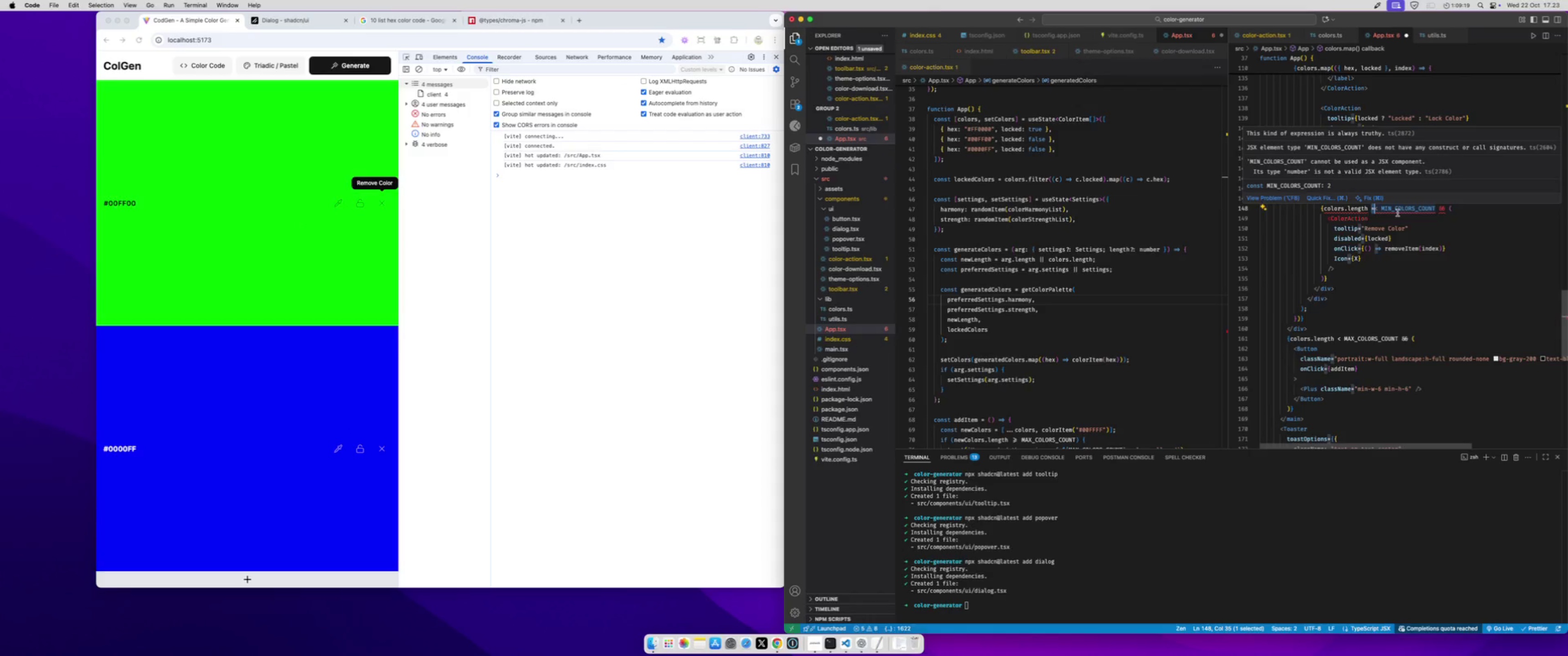 
key(ArrowRight)
 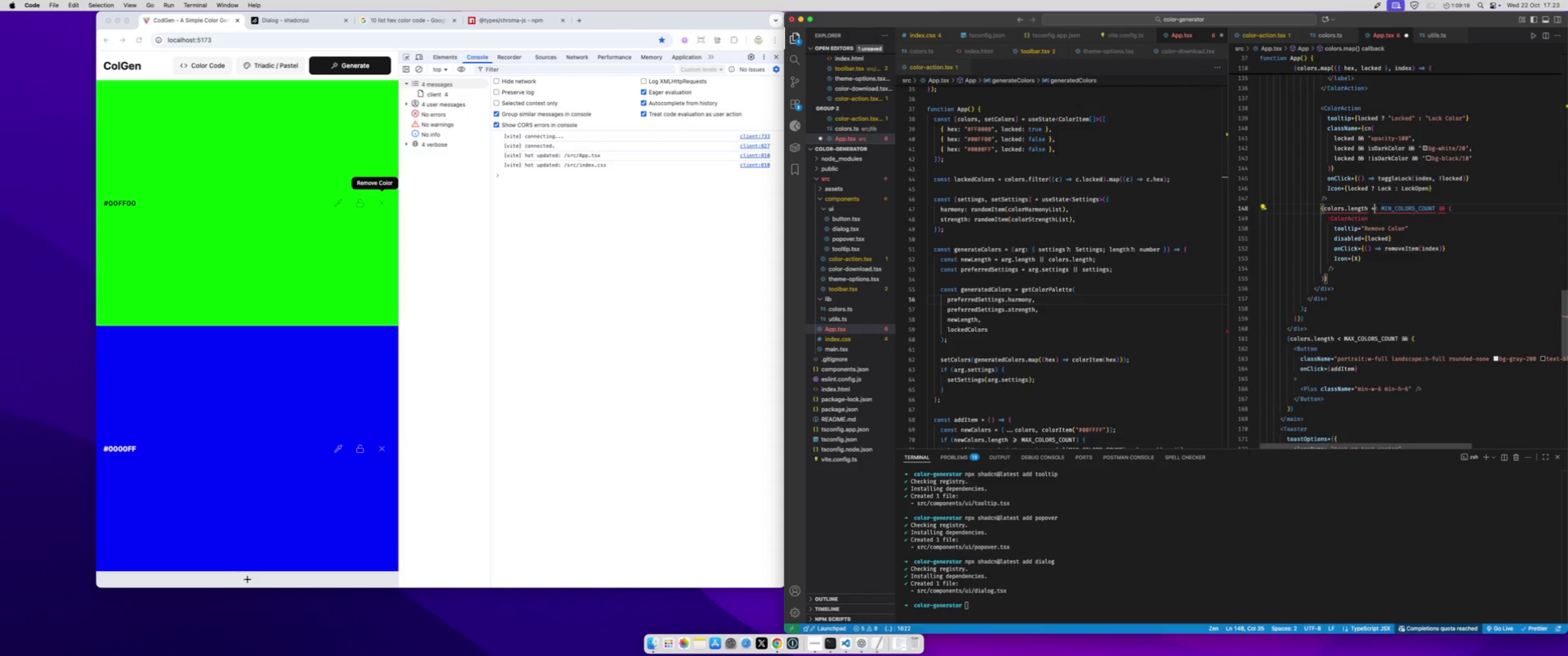 
key(ArrowRight)
 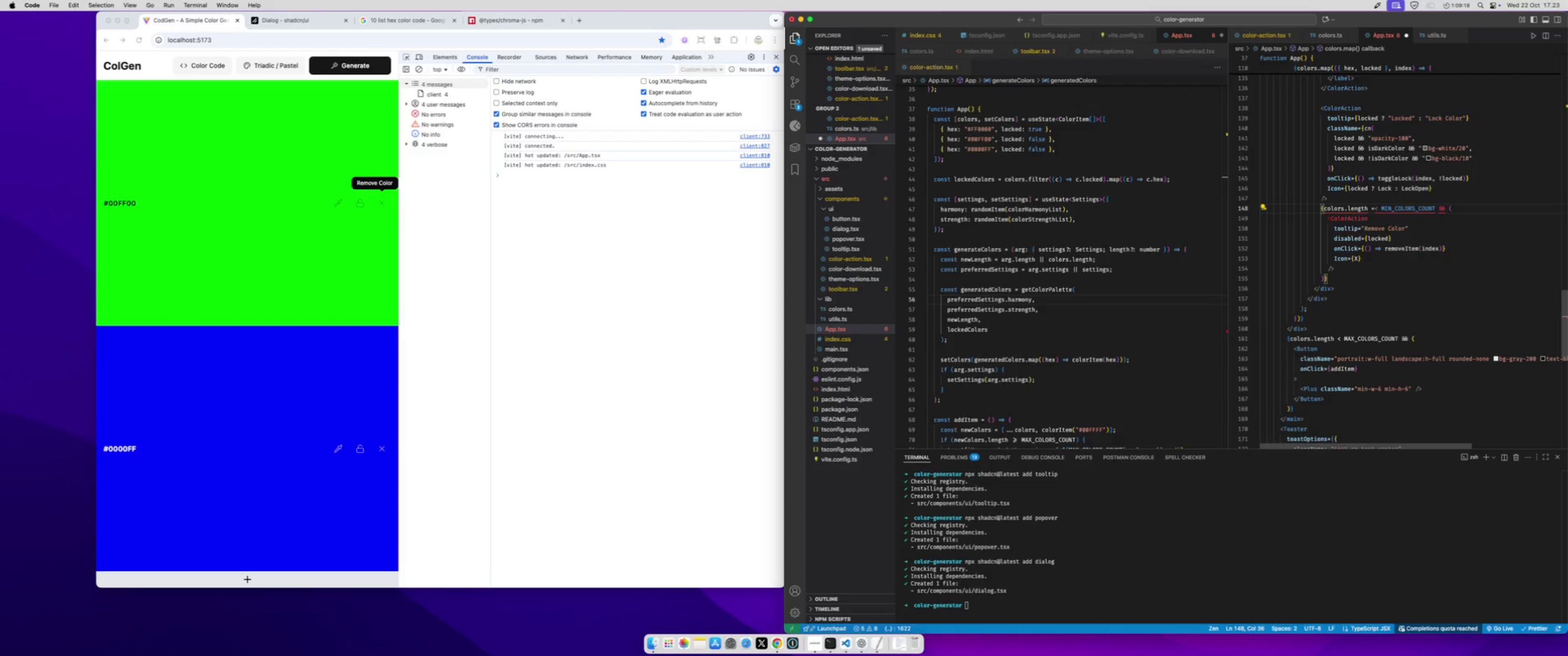 
key(Shift+ArrowLeft)
 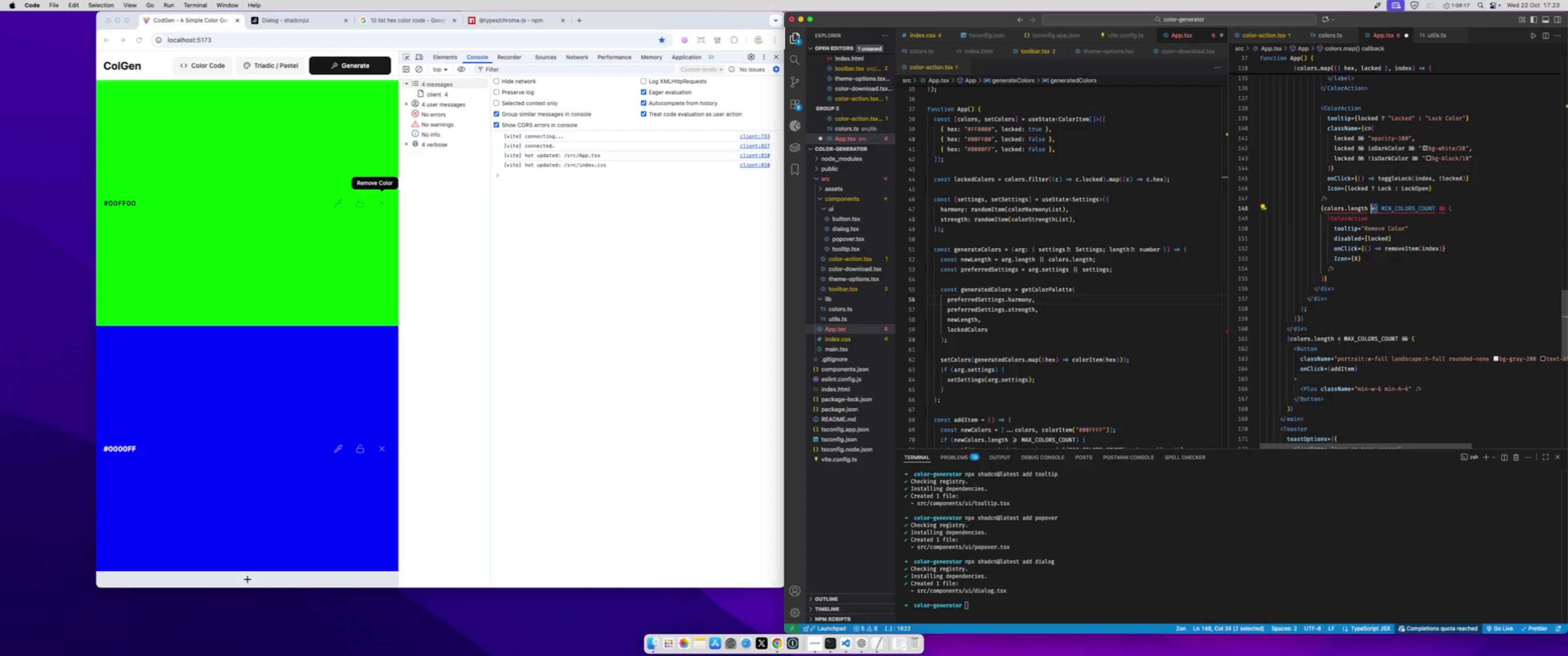 
key(Shift+ArrowLeft)
 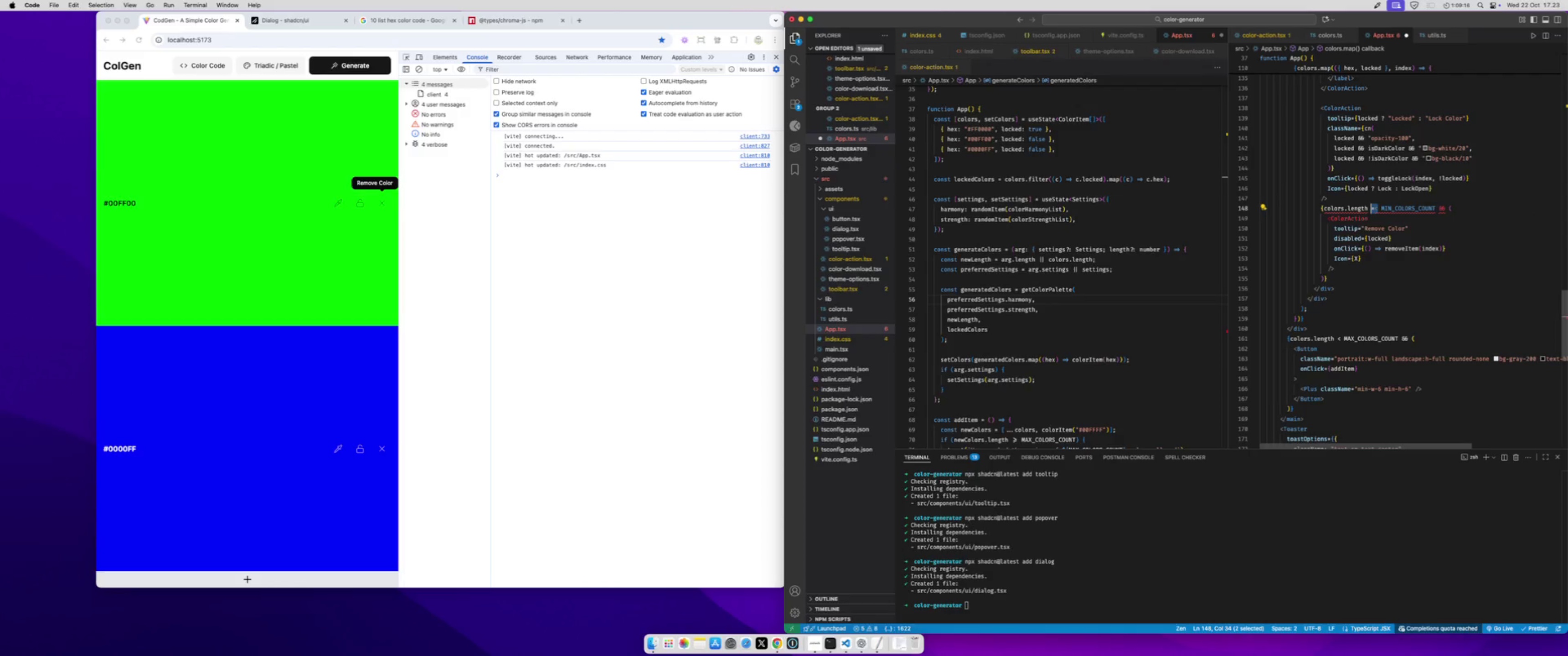 
key(Shift+ShiftLeft)
 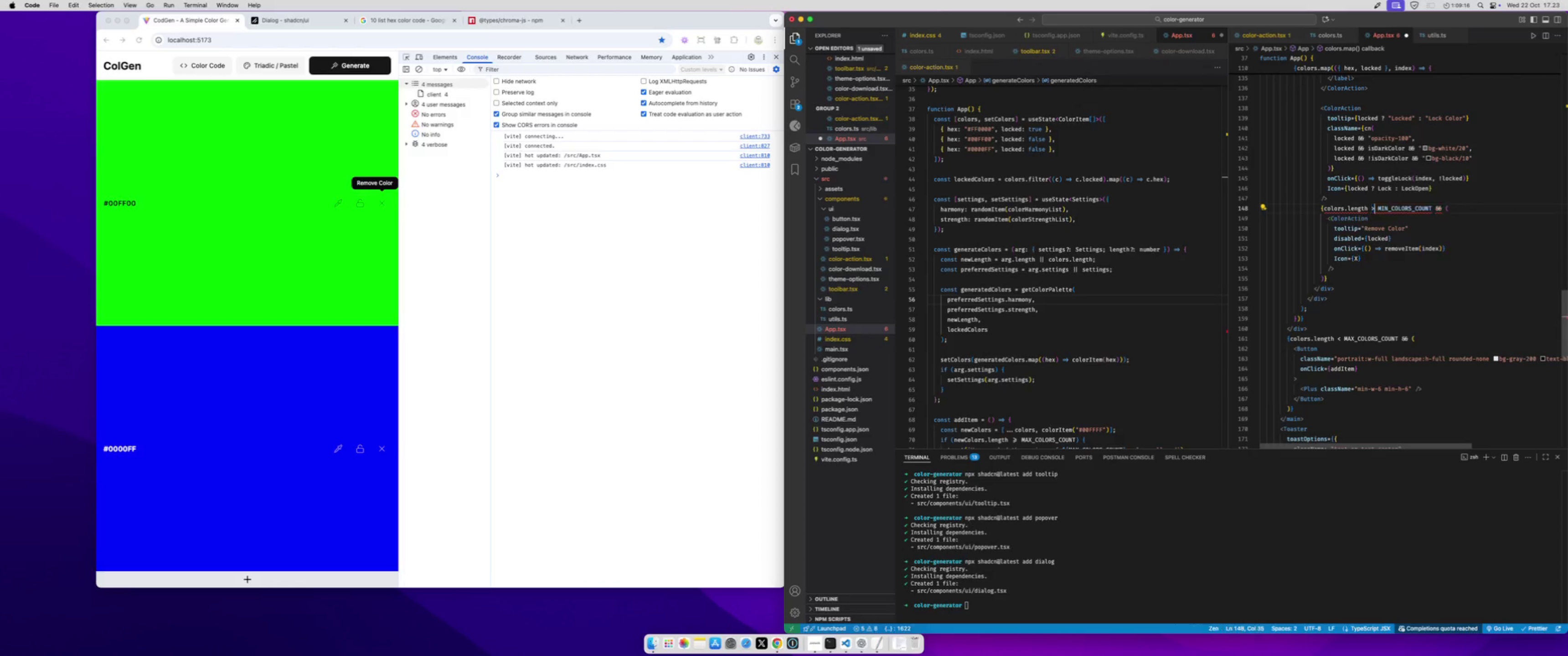 
key(Shift+Period)
 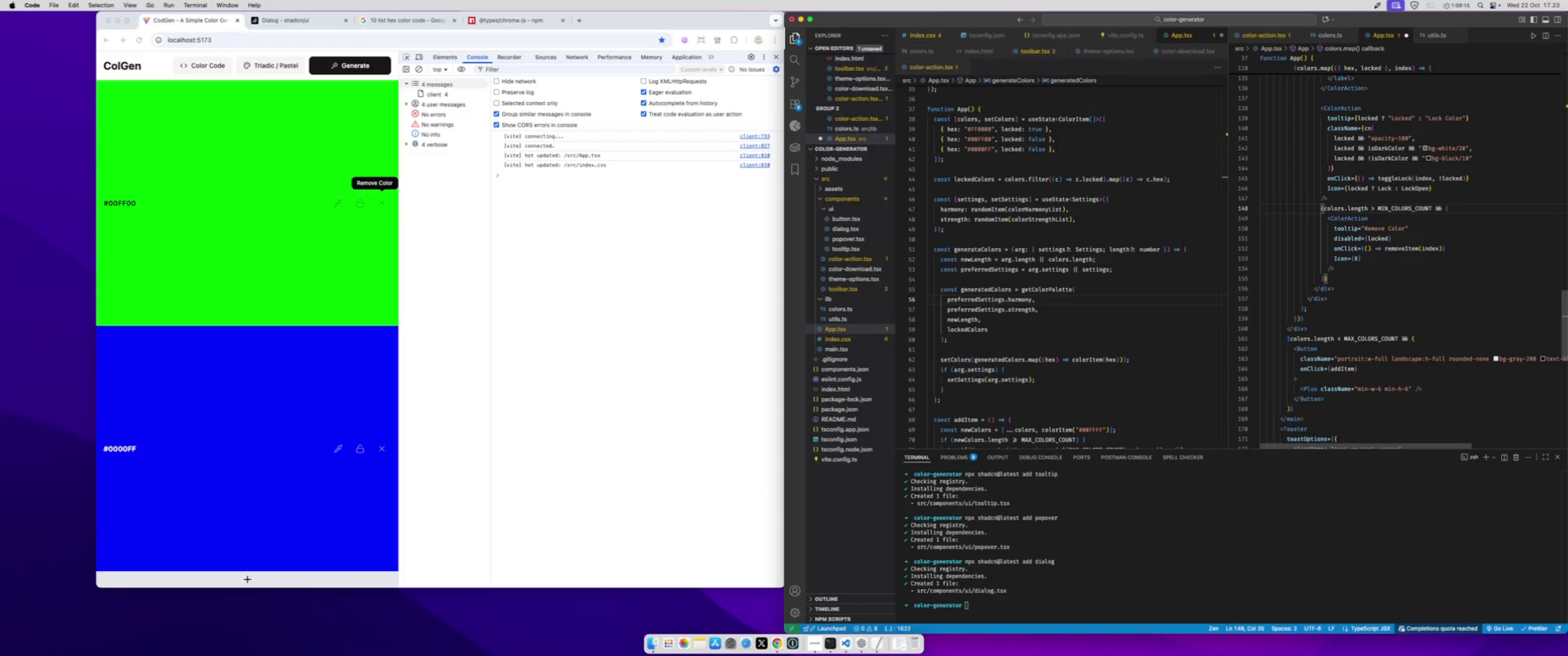 
key(Meta+CommandLeft)
 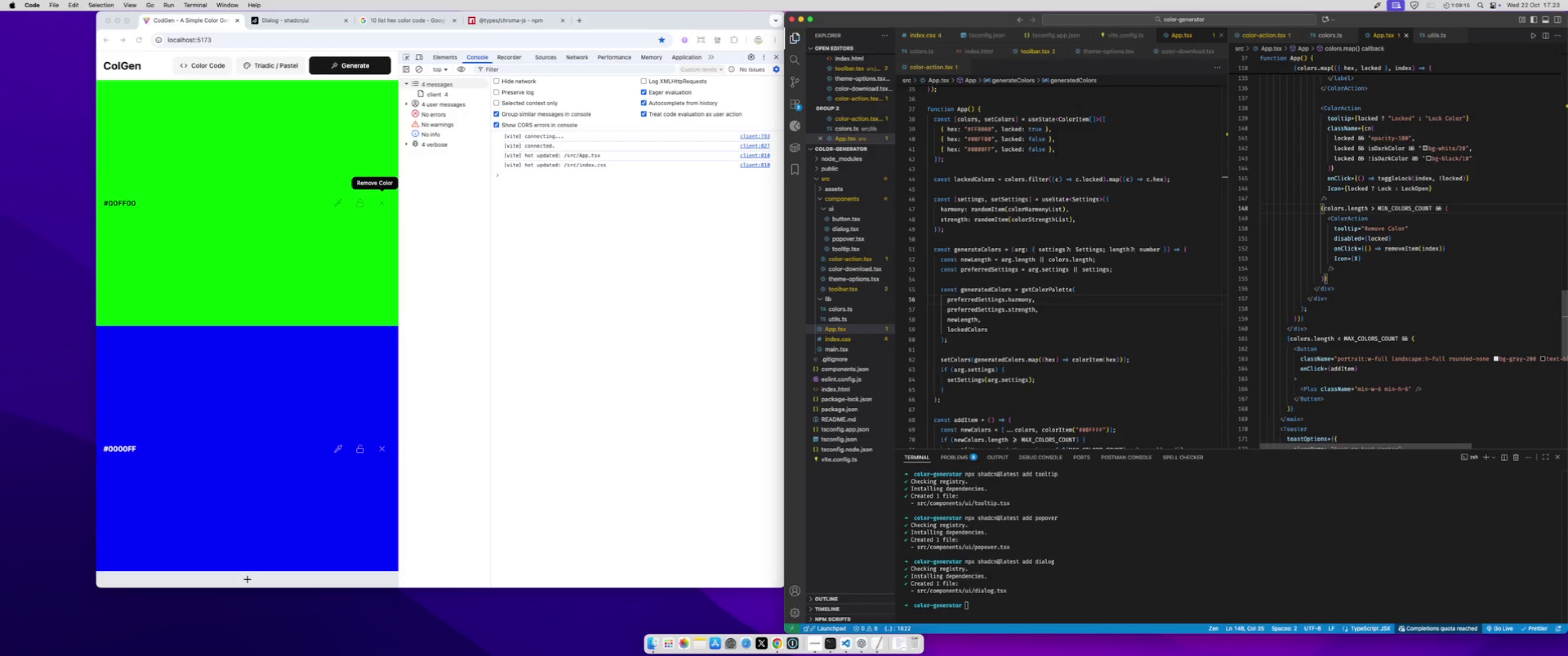 
key(Meta+S)
 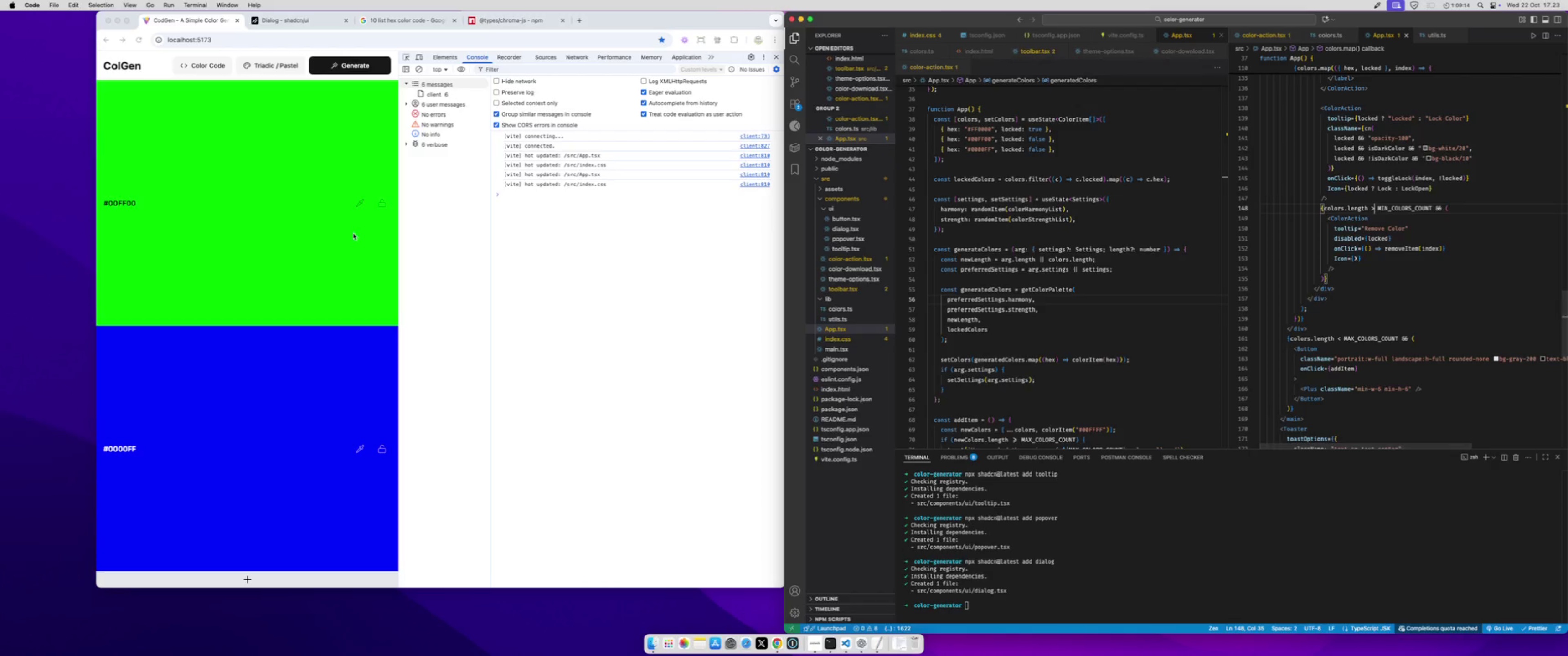 
left_click([372, 222])
 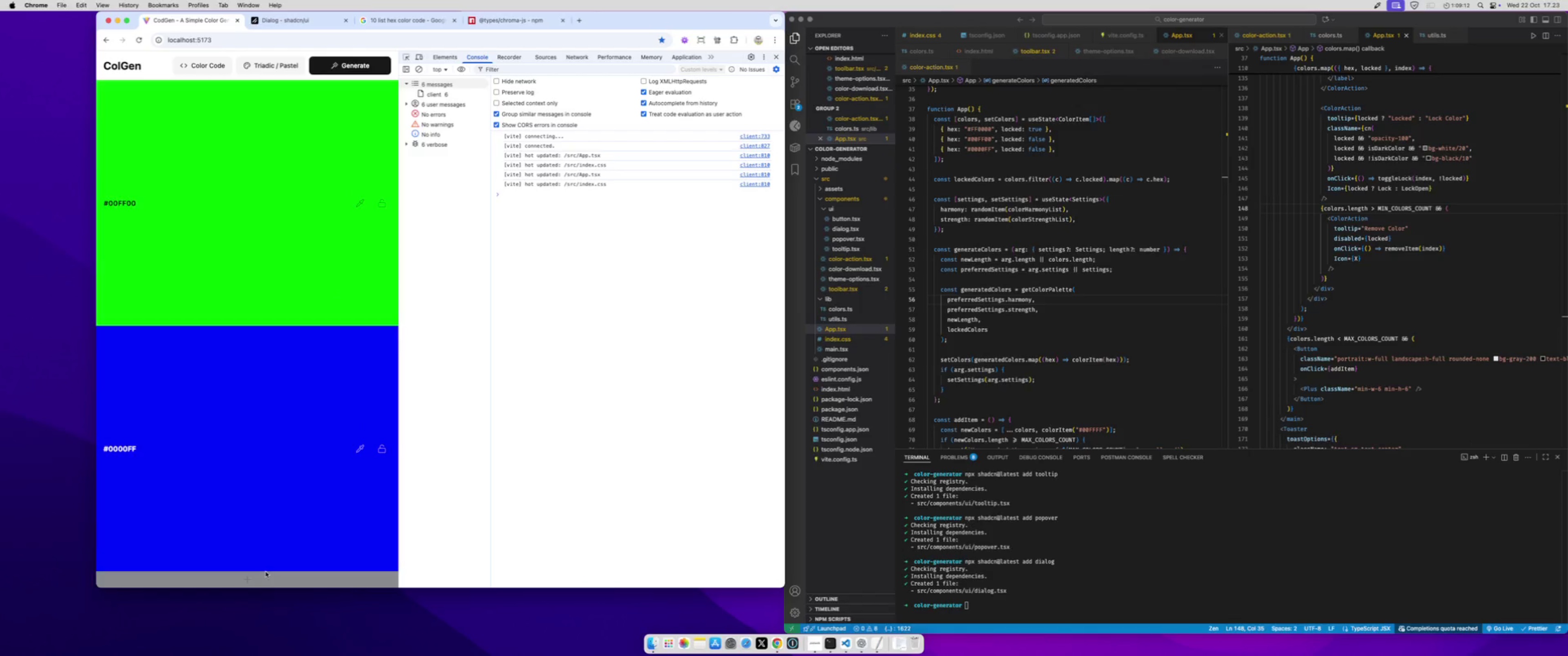 
left_click([265, 574])
 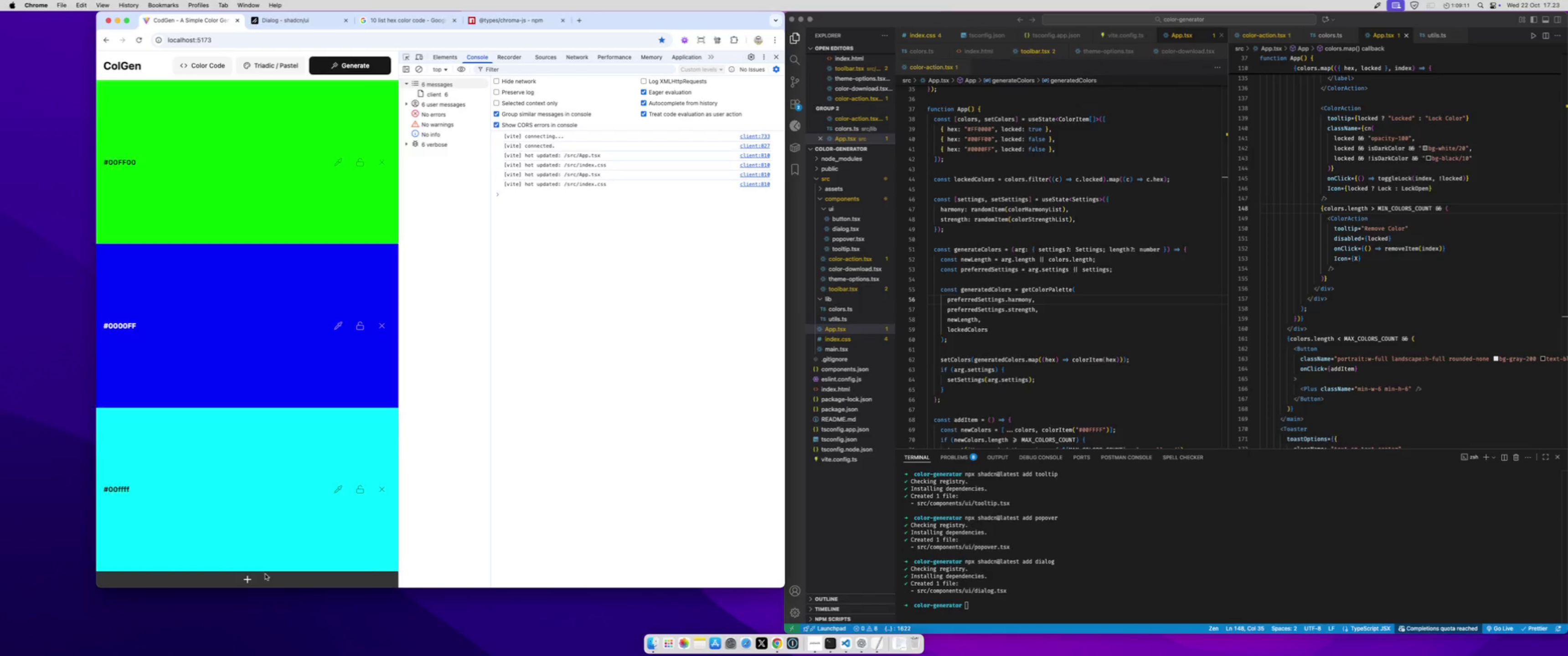 
left_click([265, 574])
 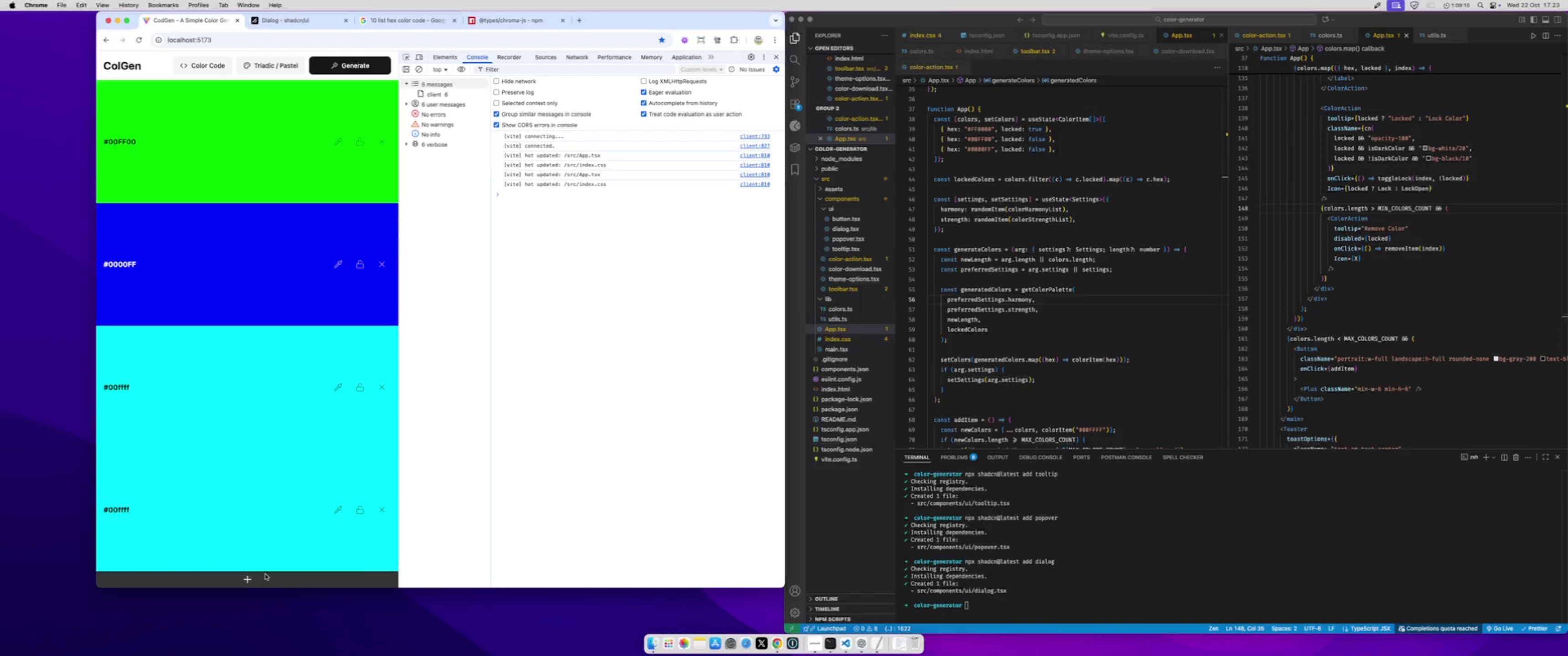 
left_click([265, 574])
 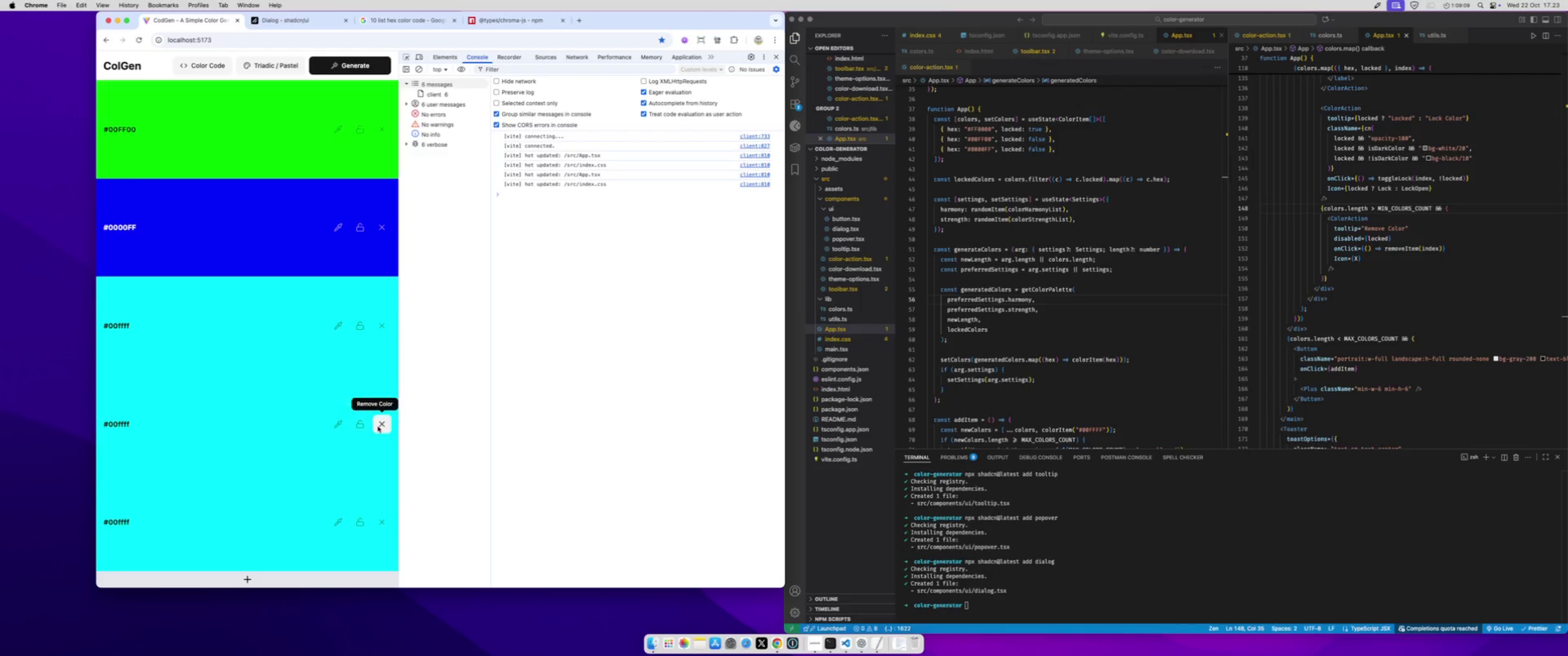 
left_click([378, 426])
 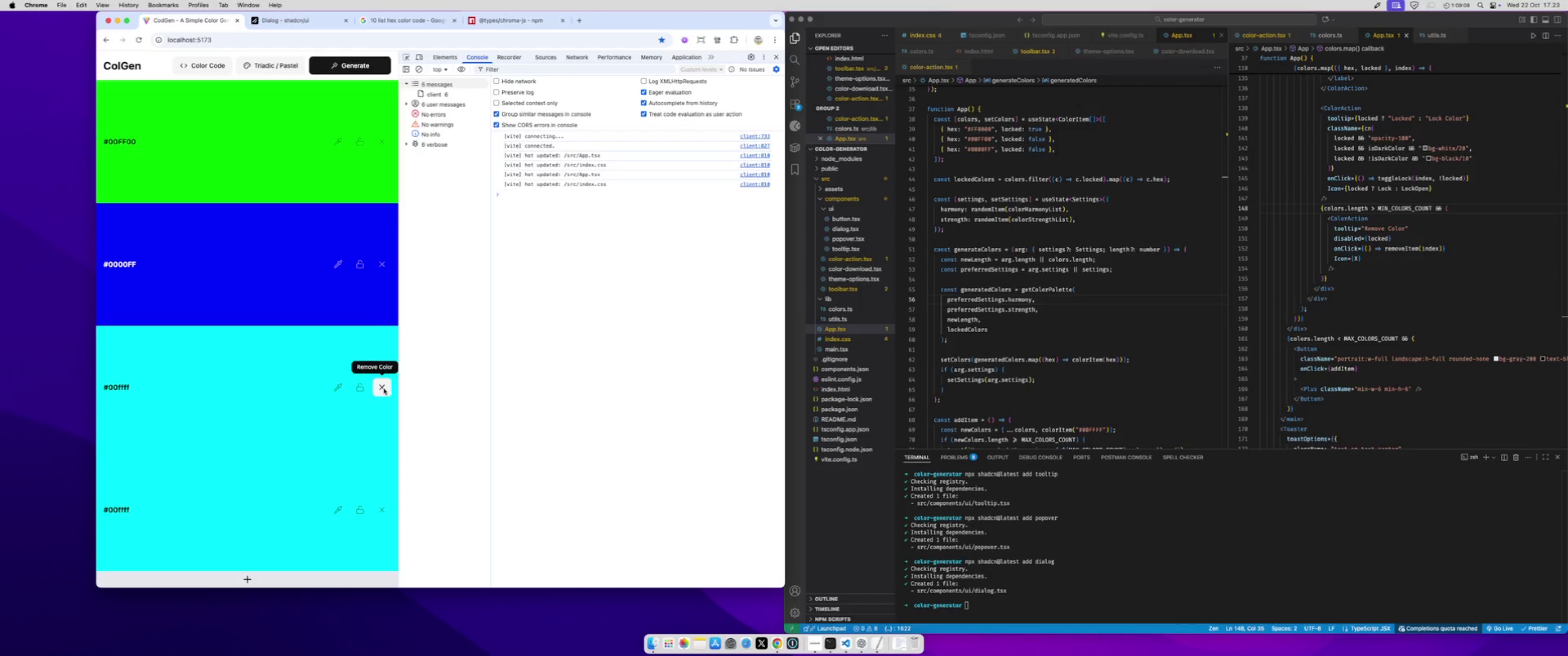 
left_click([384, 389])
 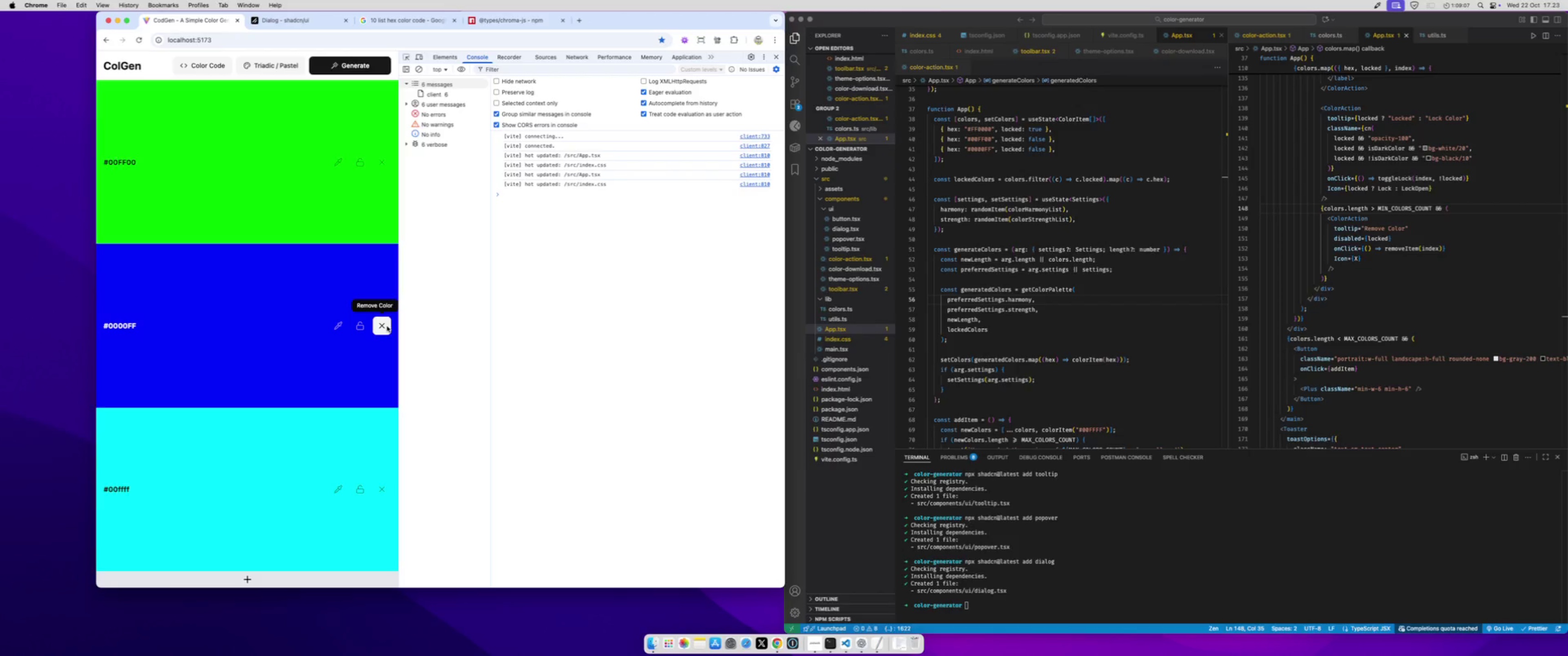 
left_click([387, 326])
 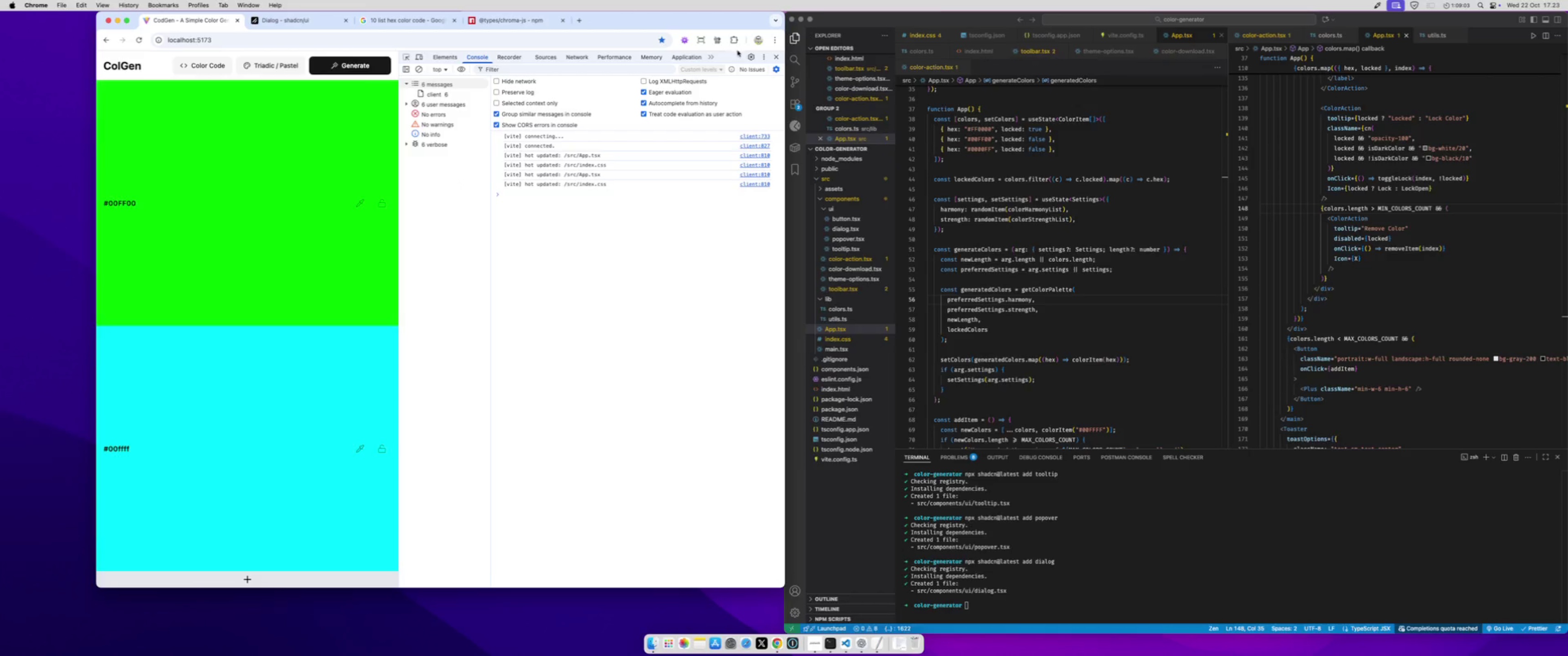 
wait(5.27)
 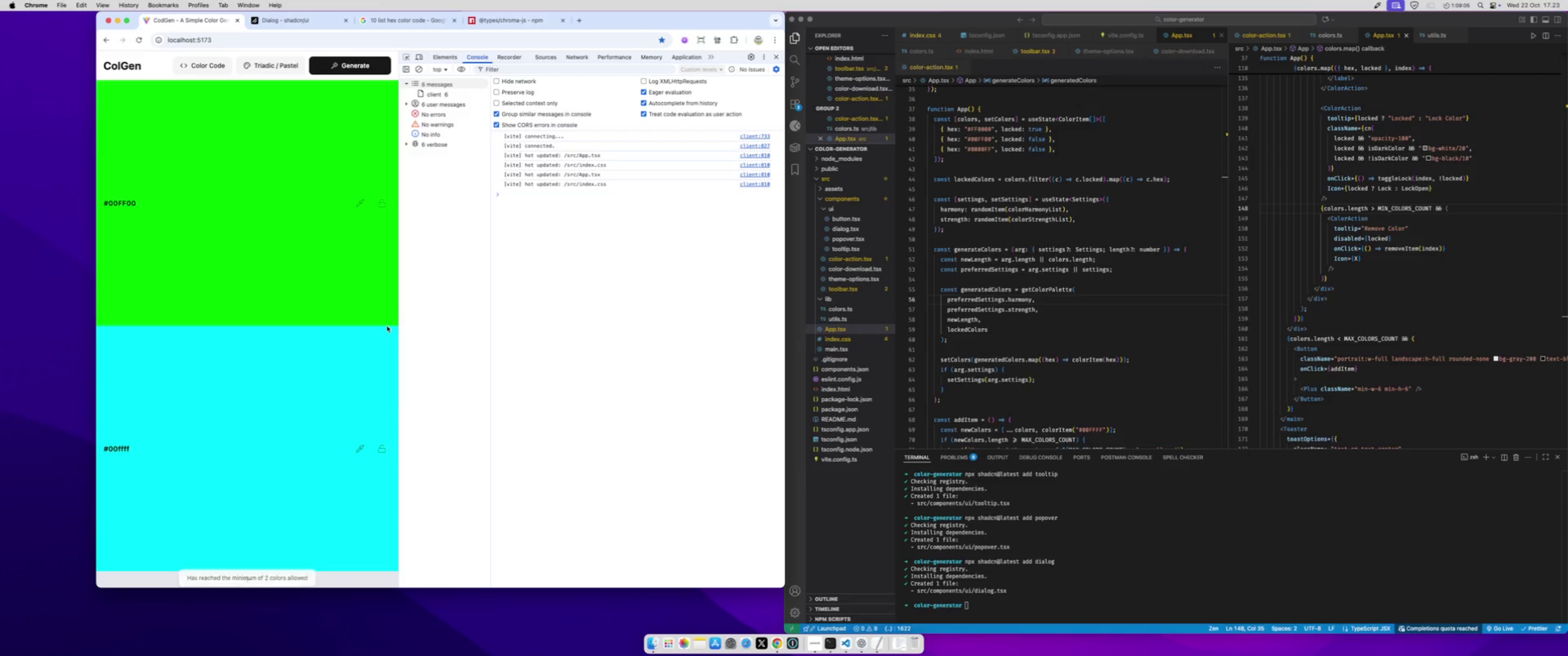 
left_click([773, 56])
 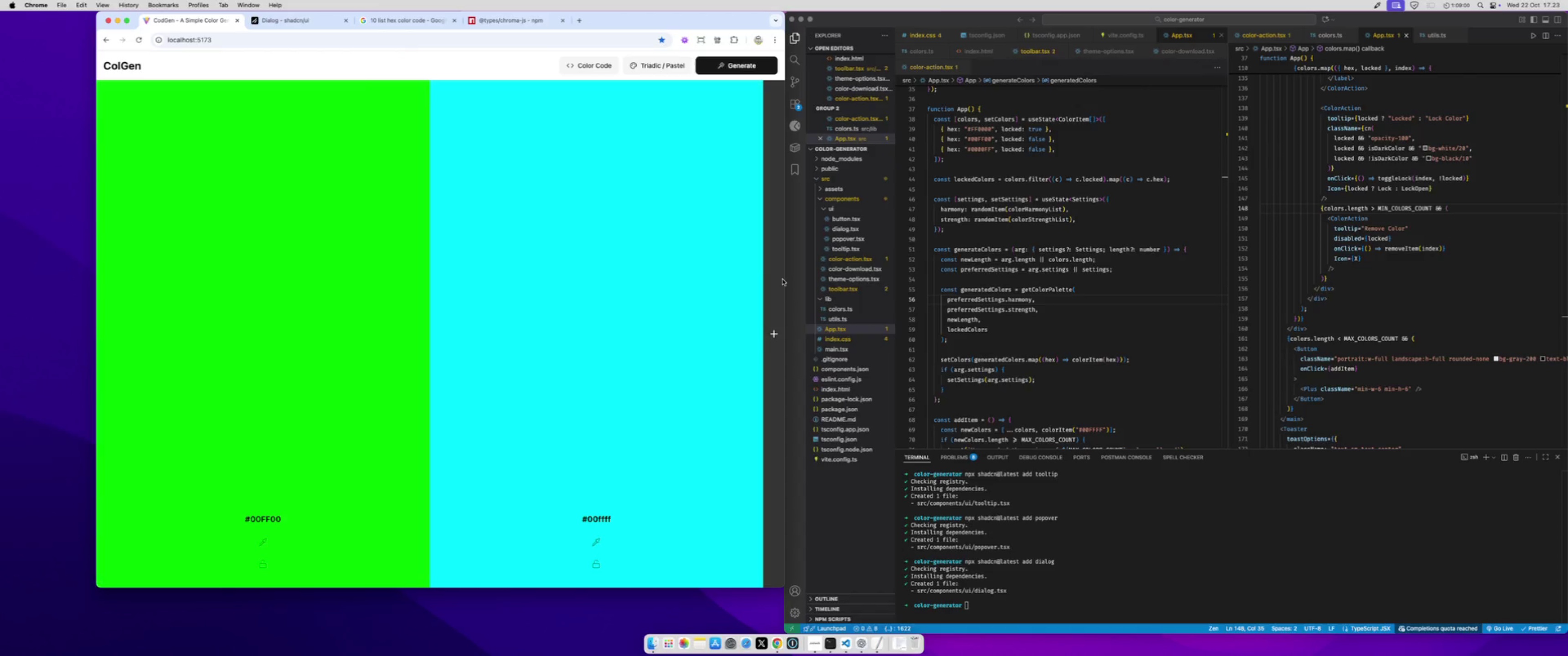 
left_click_drag(start_coordinate=[785, 280], to_coordinate=[552, 278])
 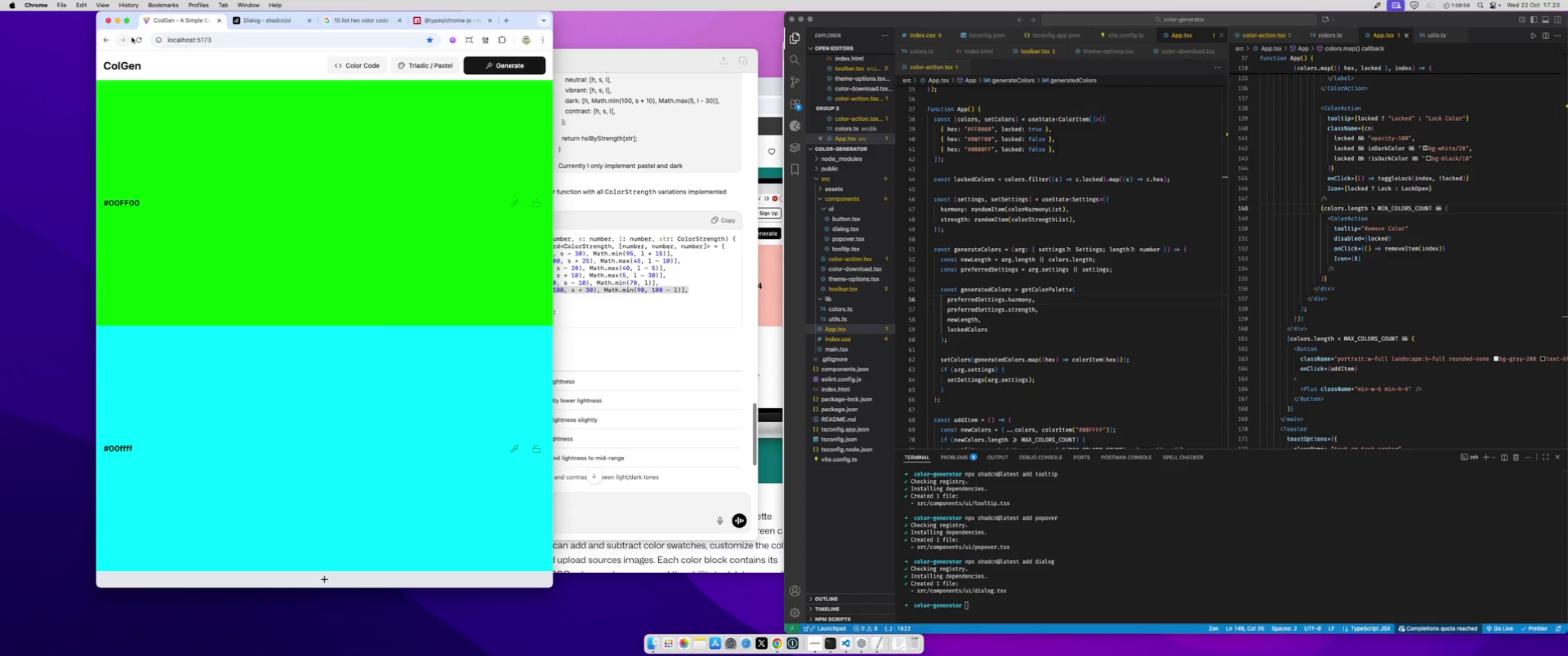 
left_click([136, 38])
 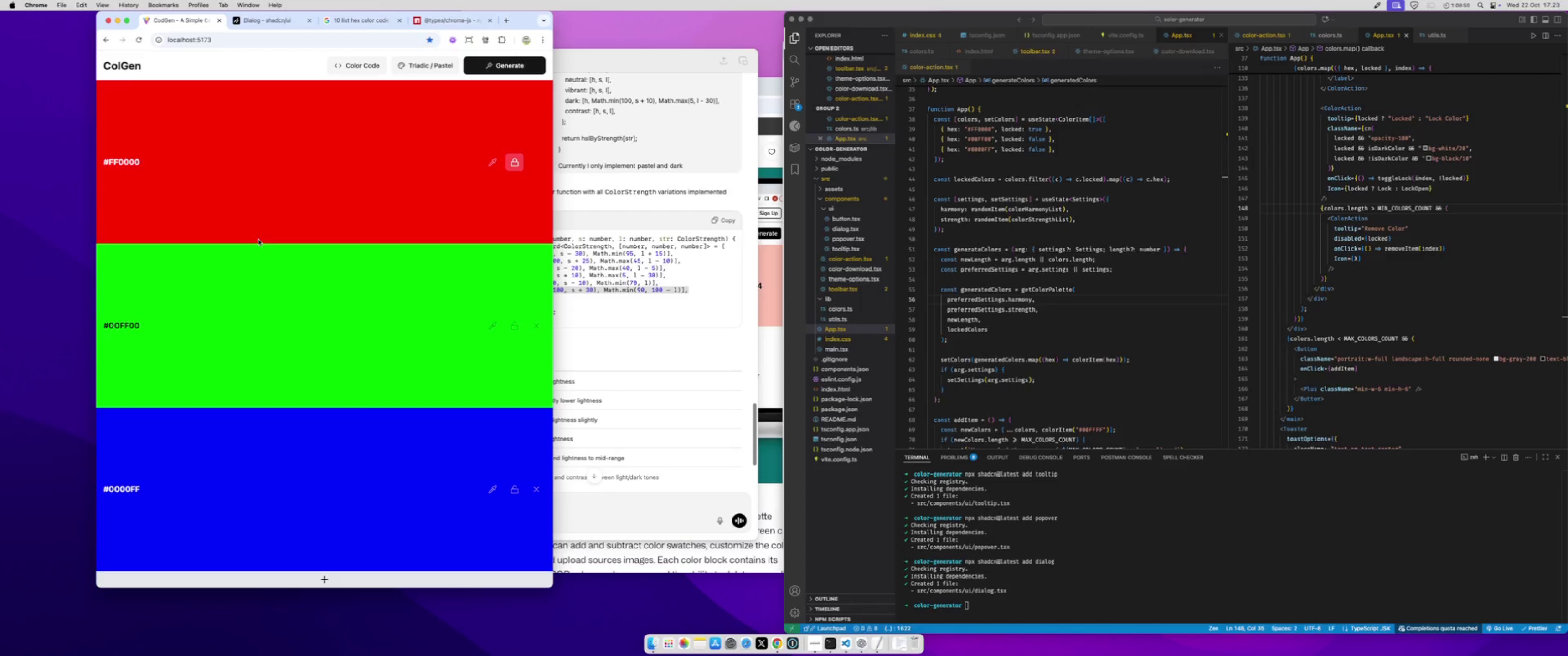 
wait(11.46)
 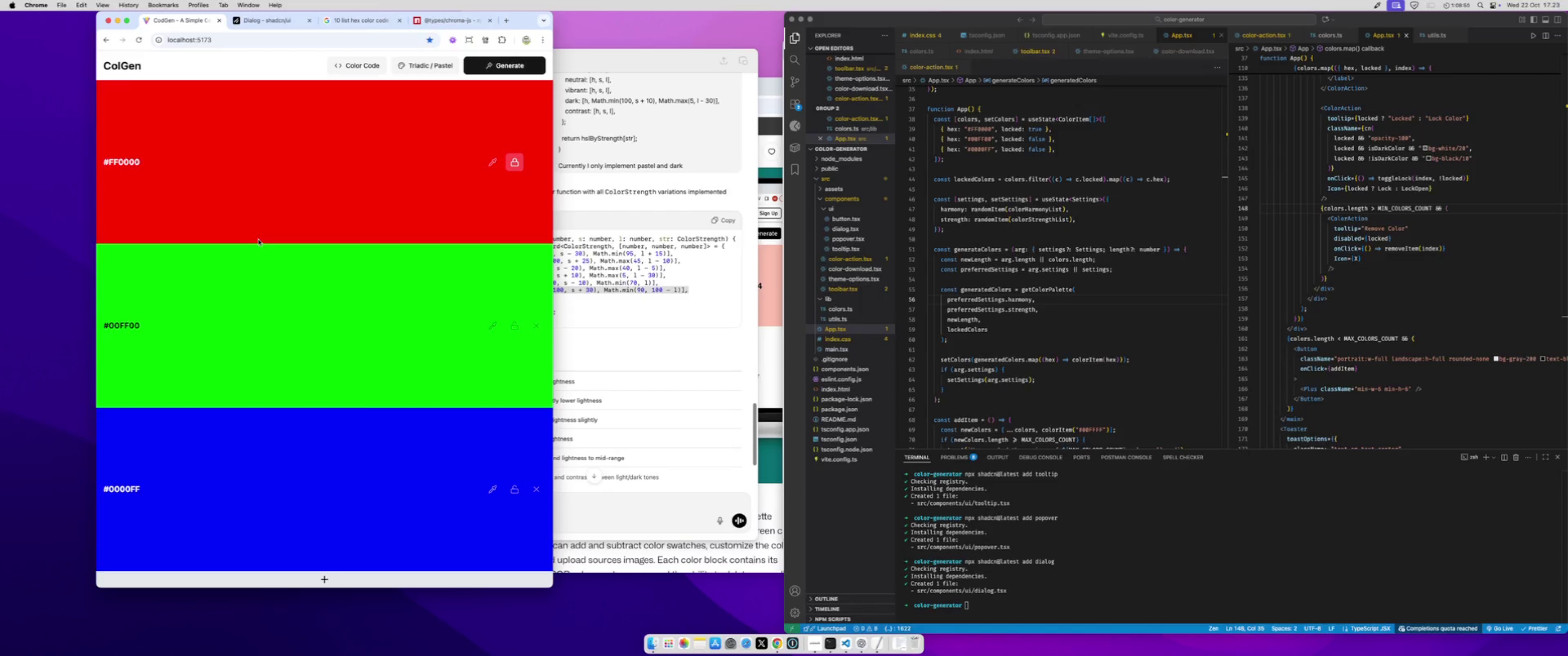 
left_click([1413, 187])
 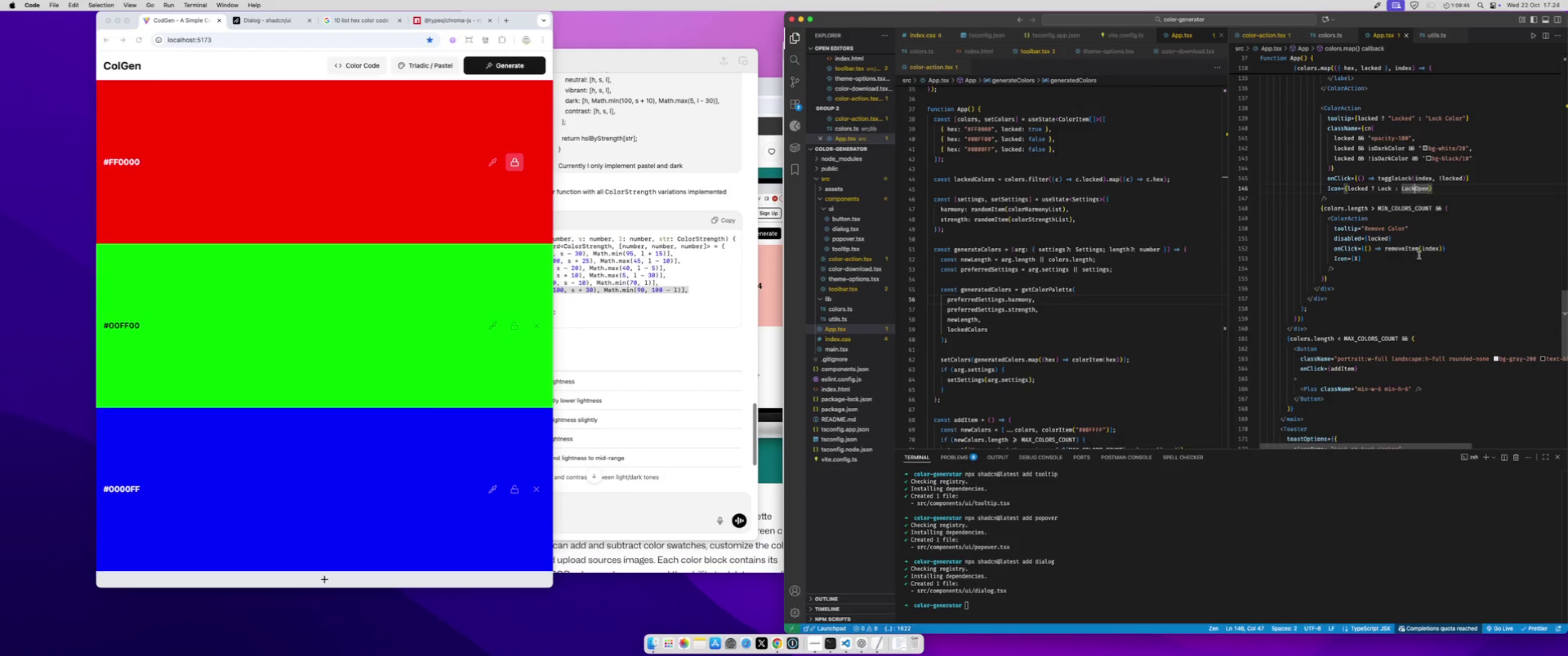 
scroll: coordinate [1419, 255], scroll_direction: up, amount: 42.0
 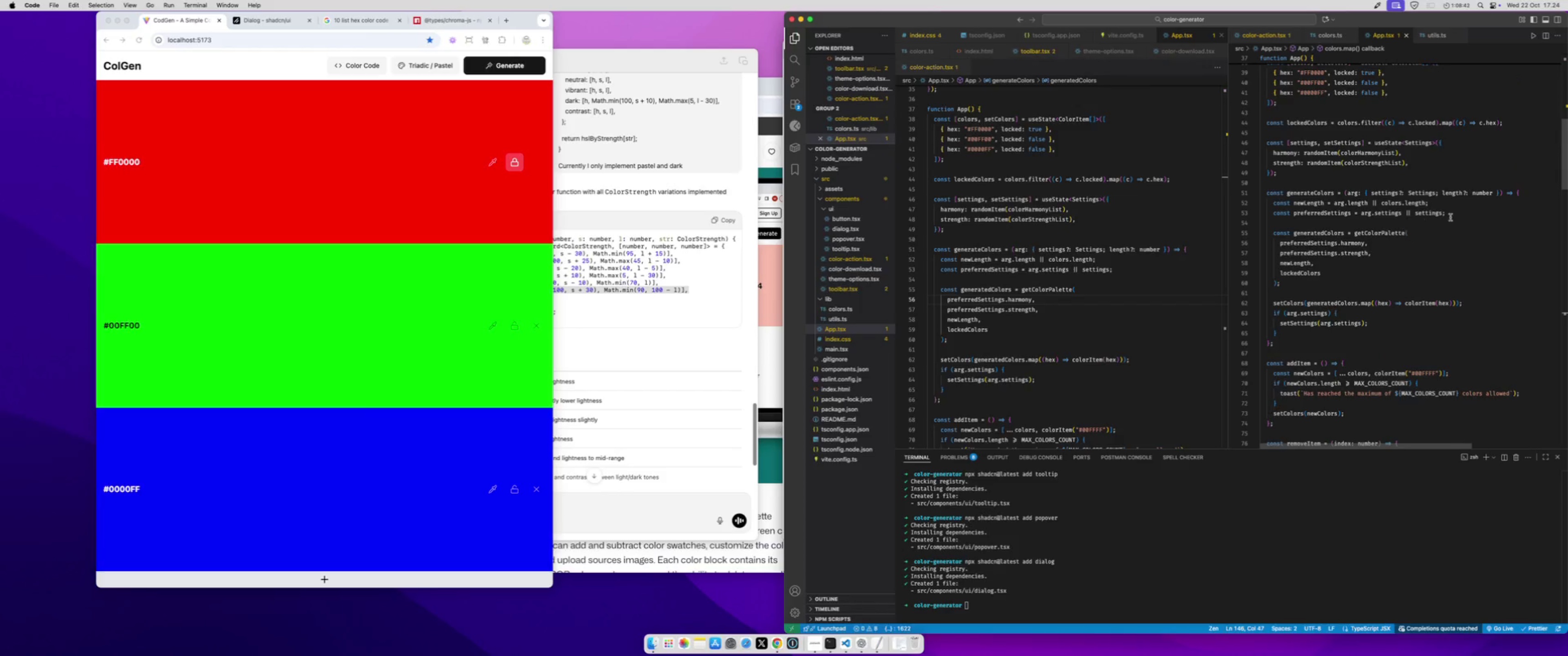 
left_click([1451, 217])
 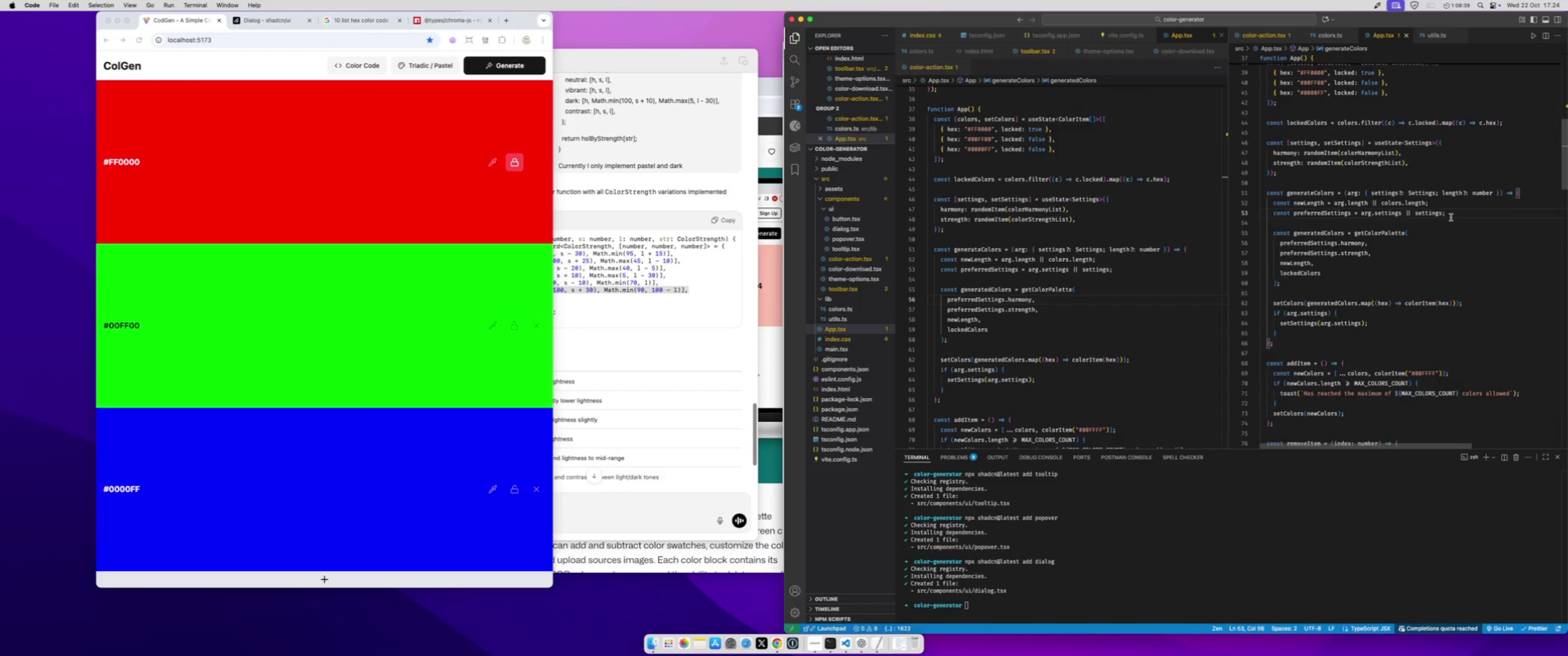 
key(Enter)
 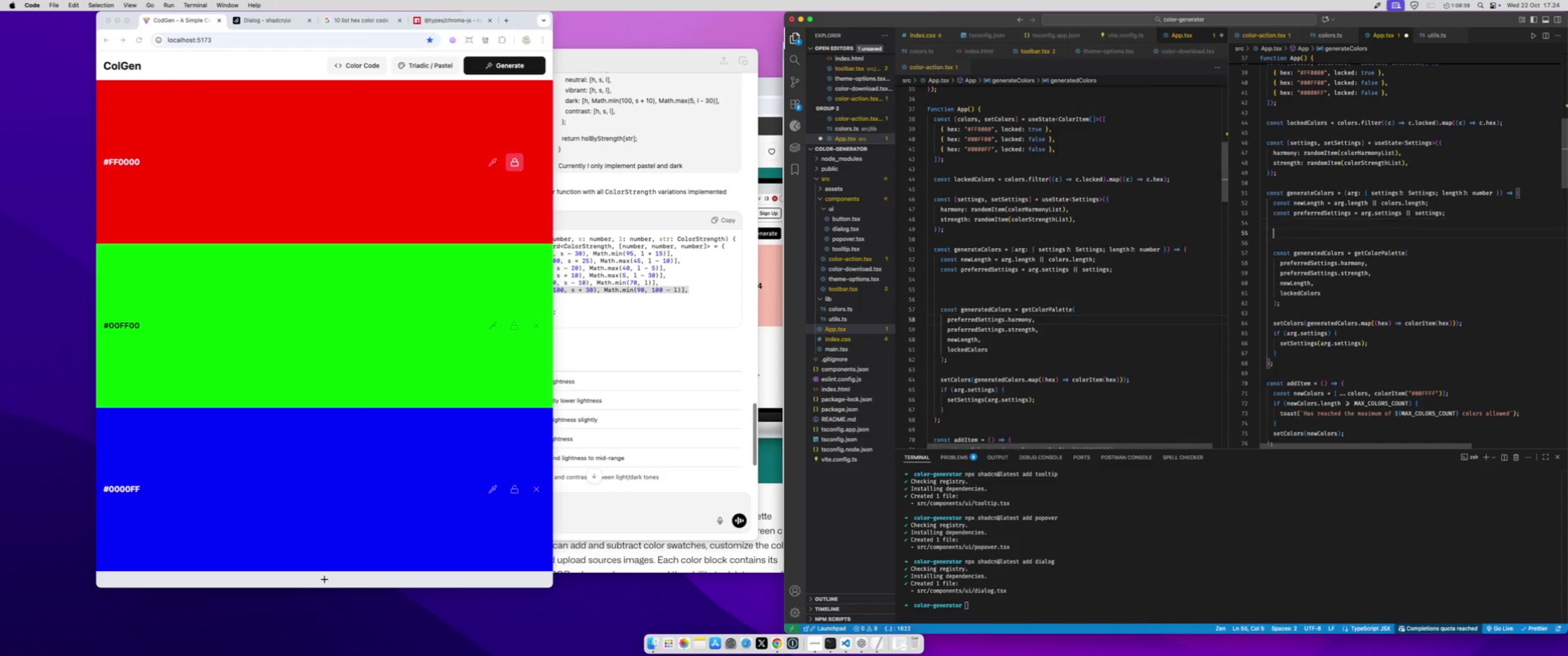 
key(Enter)
 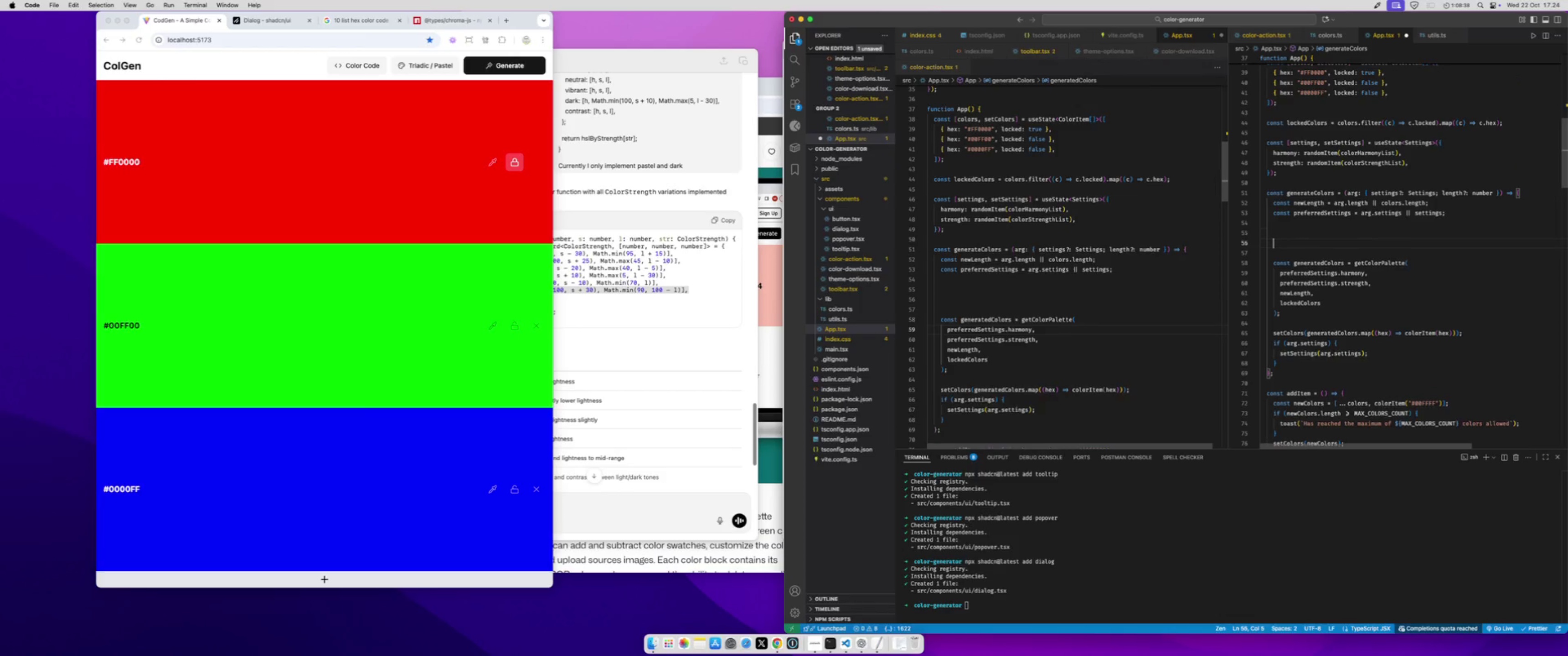 
key(Enter)
 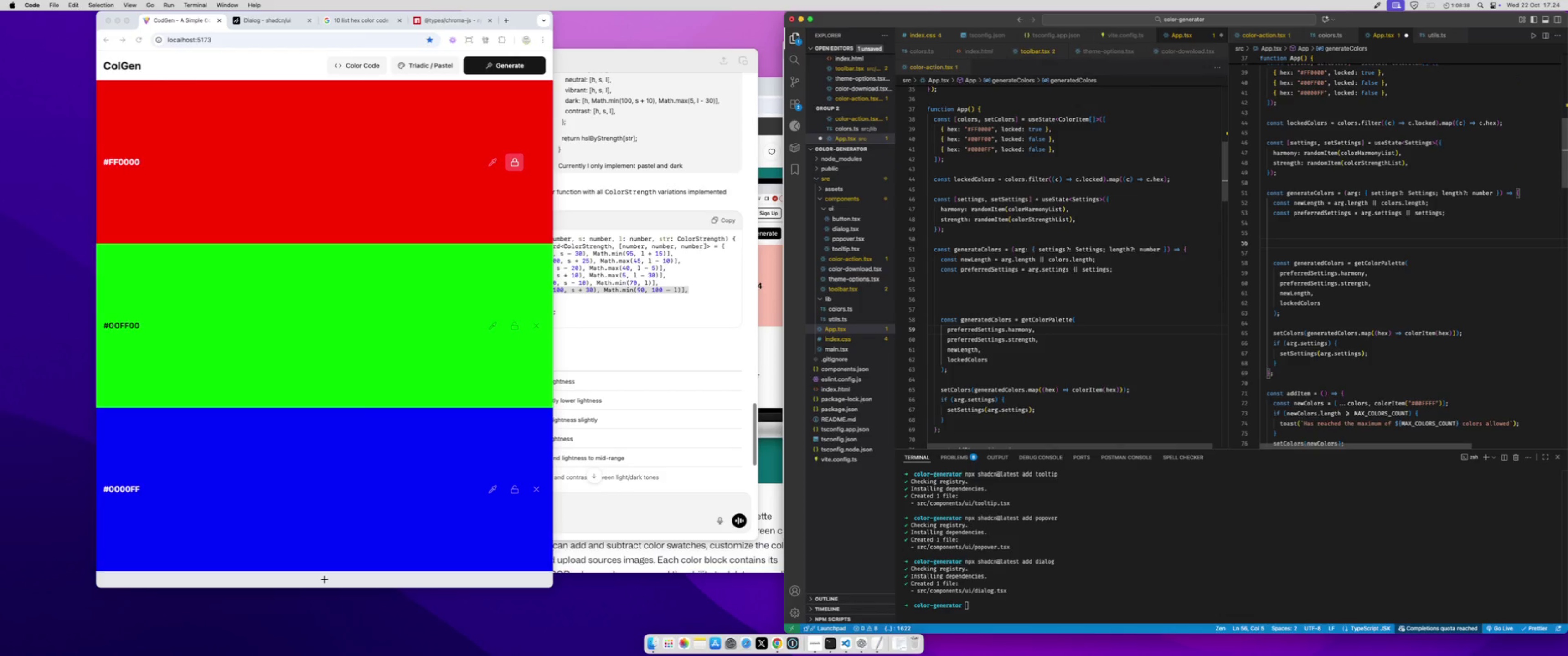 
type(if(colors.le)
 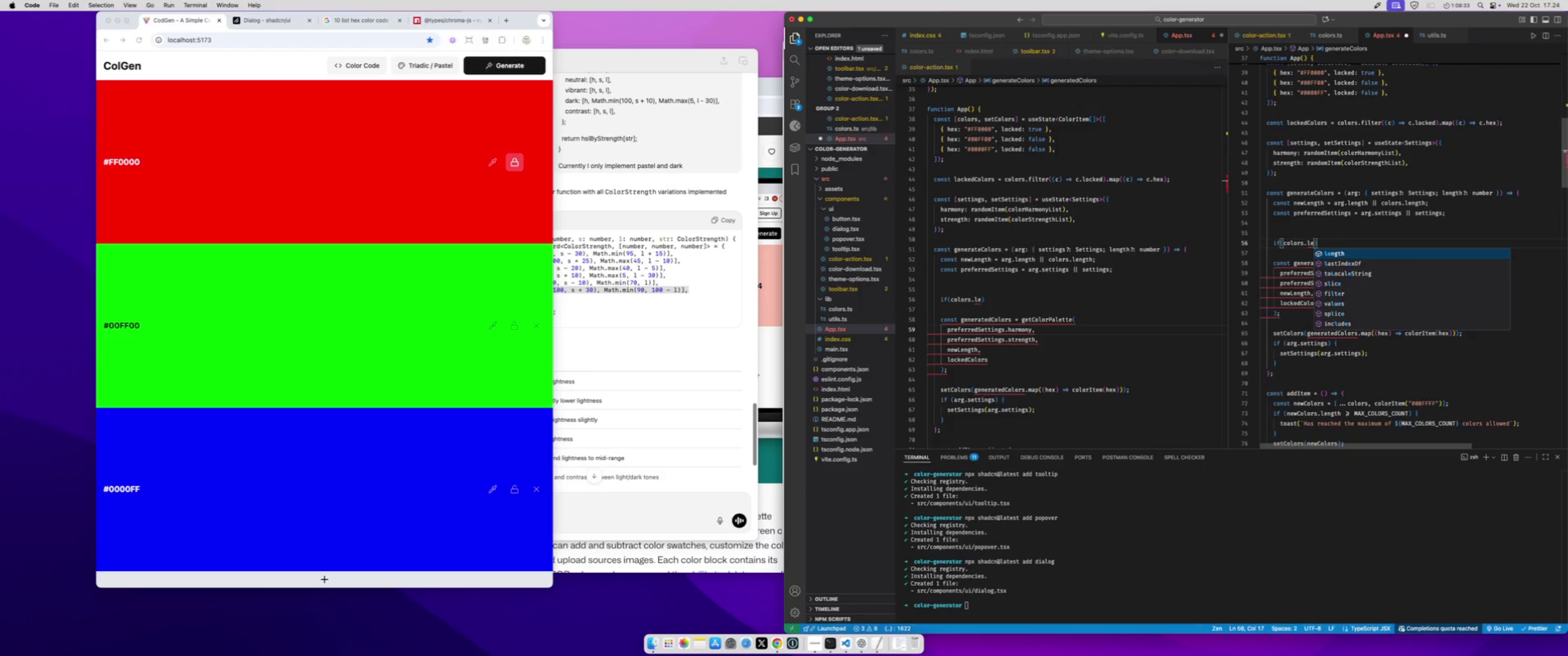 
key(Enter)
 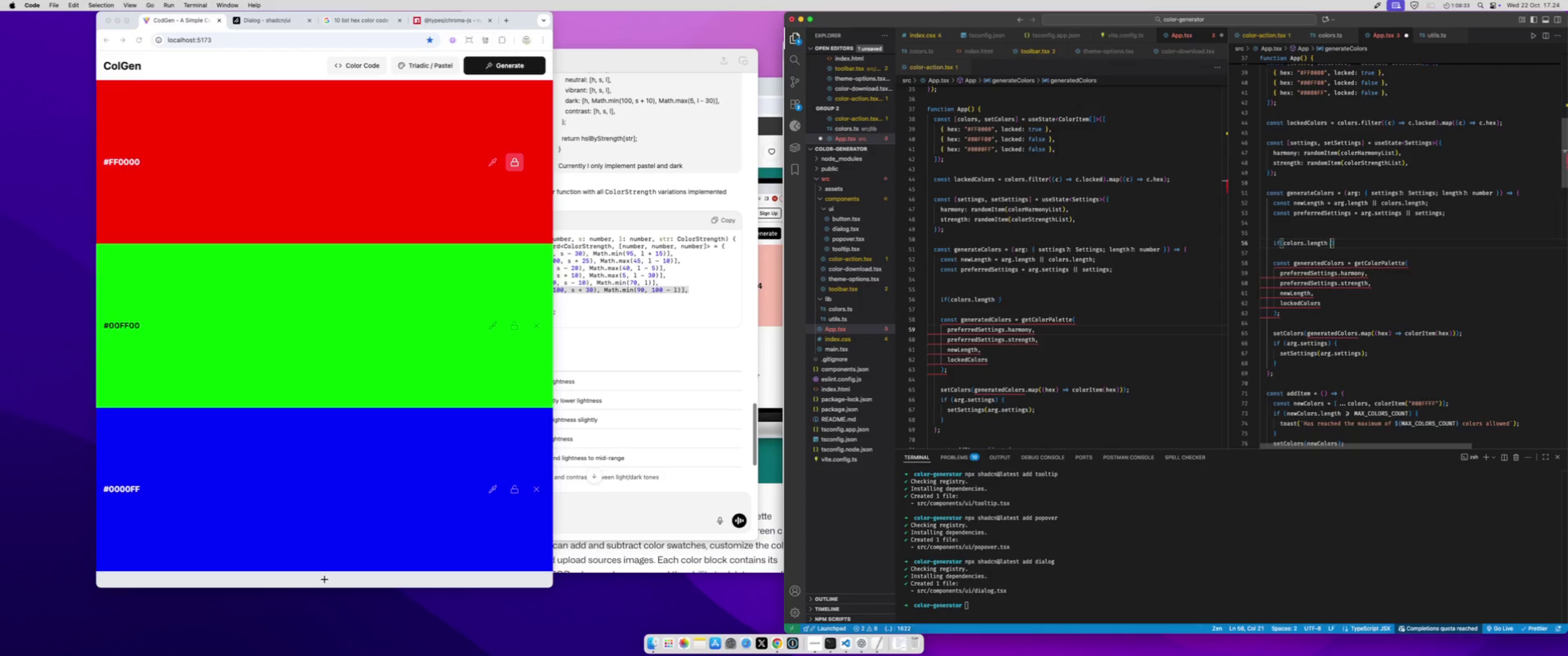 
type( && lock)
 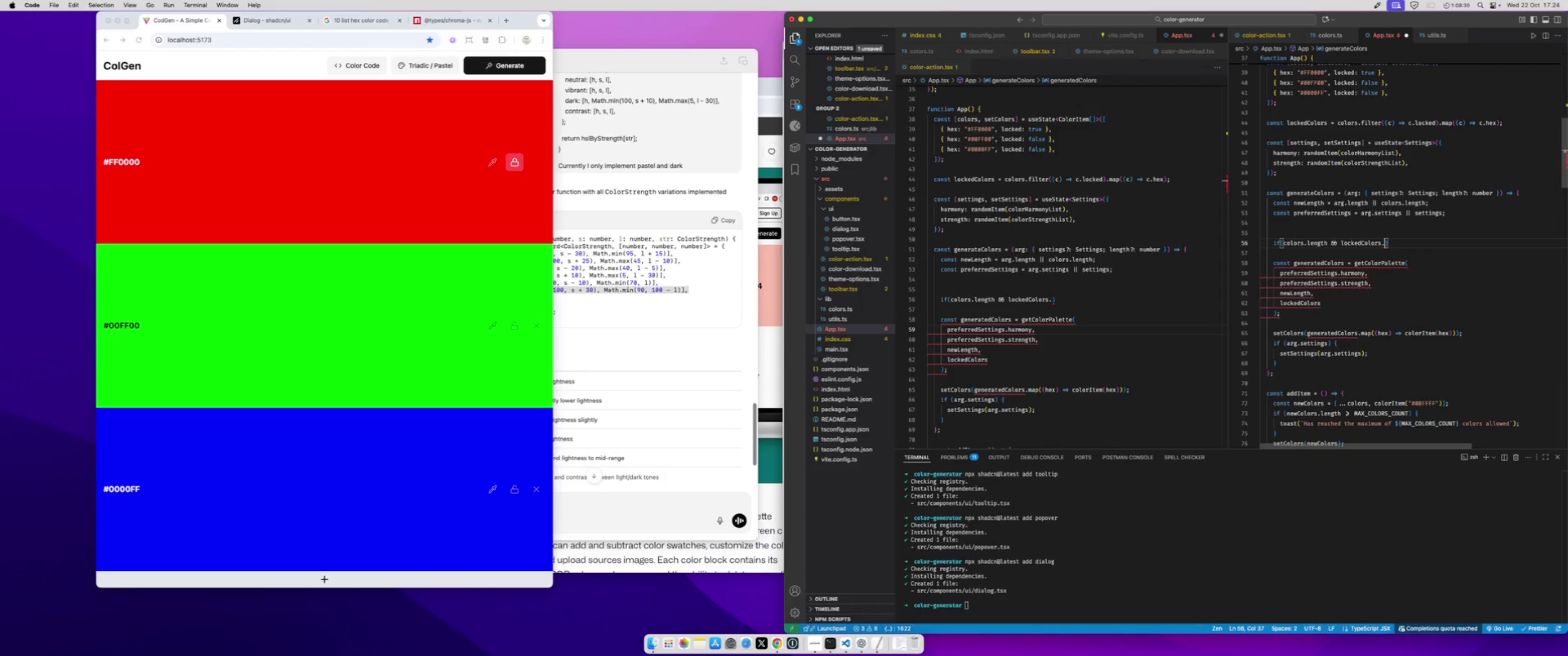 
 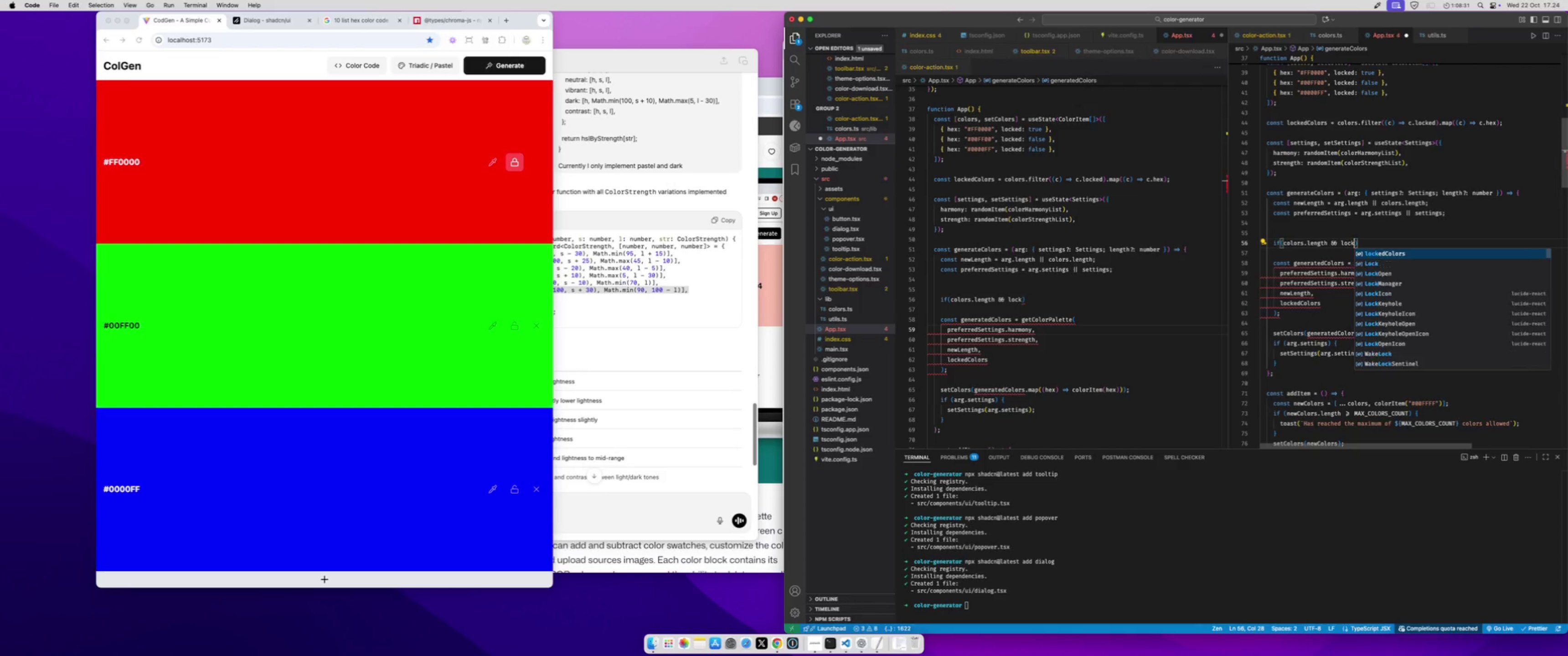 
key(Enter)
 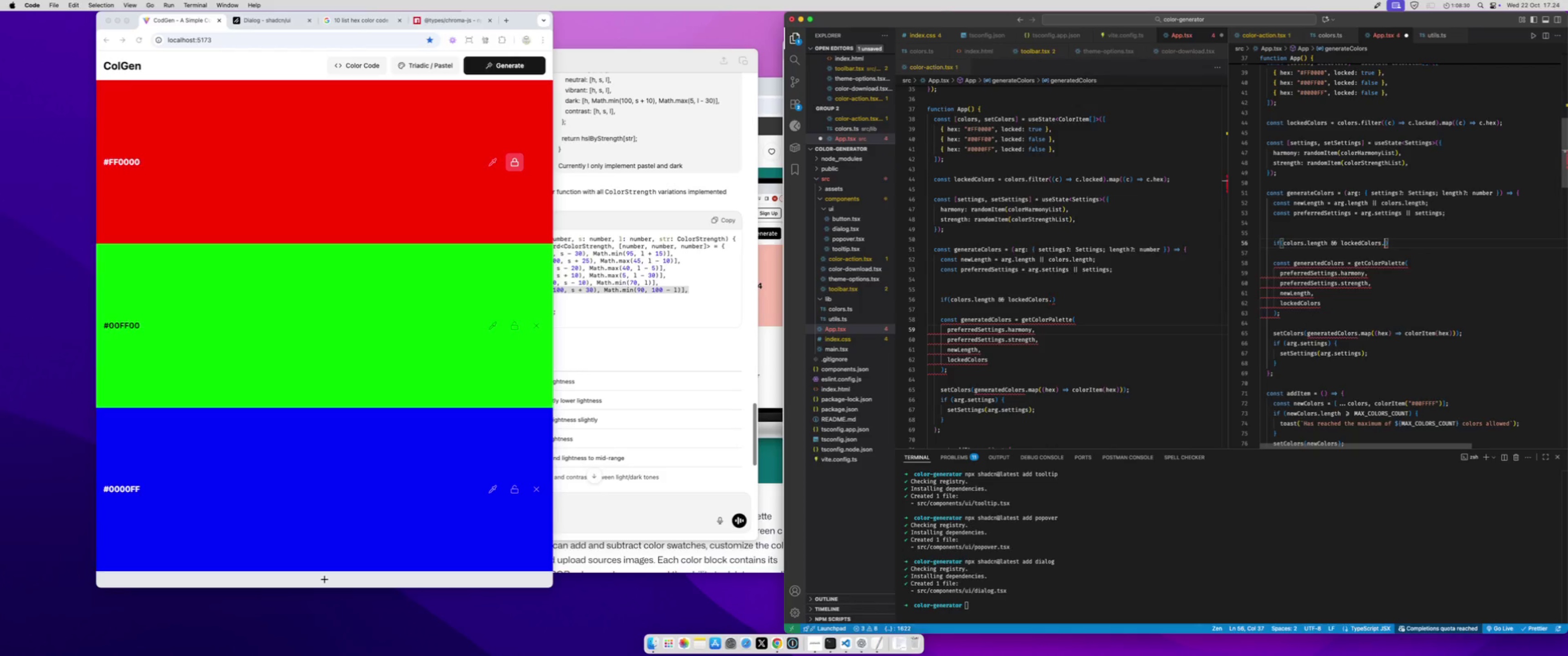 
type(.le)
 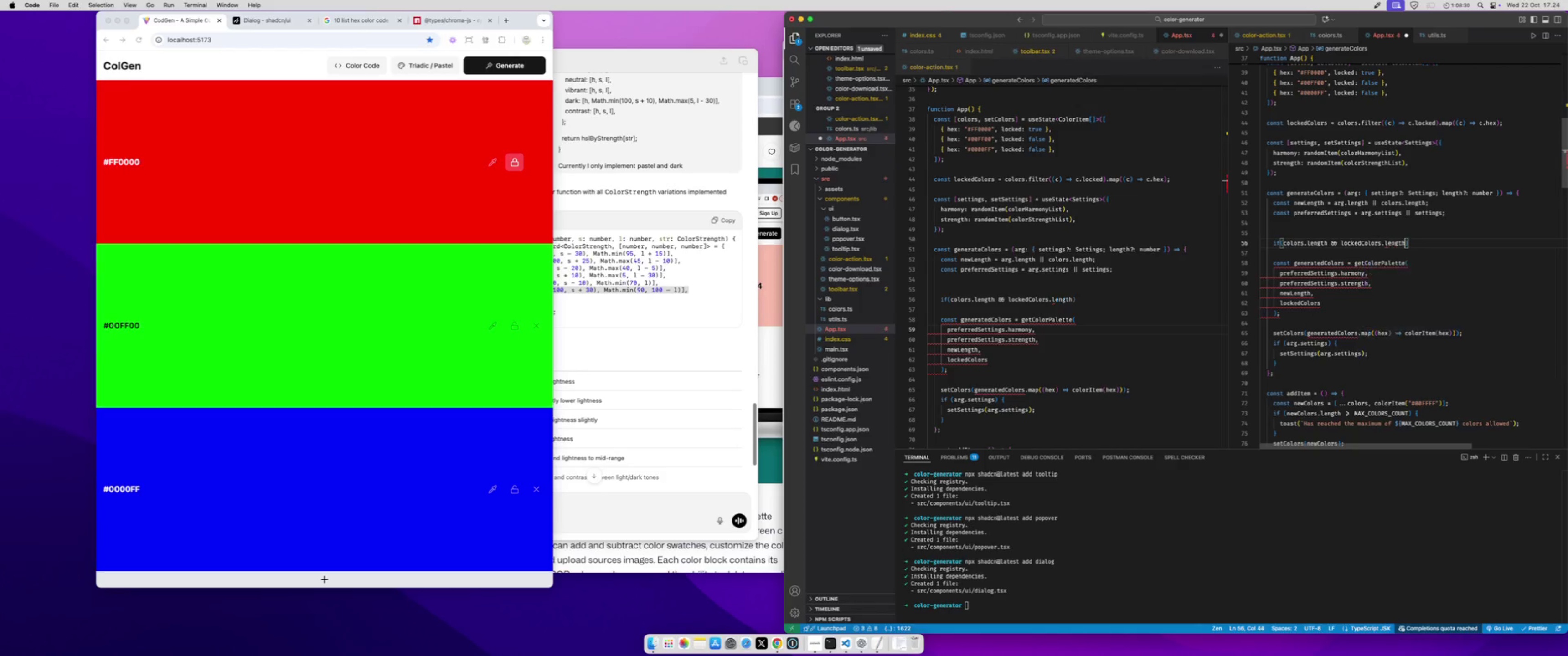 
key(Enter)
 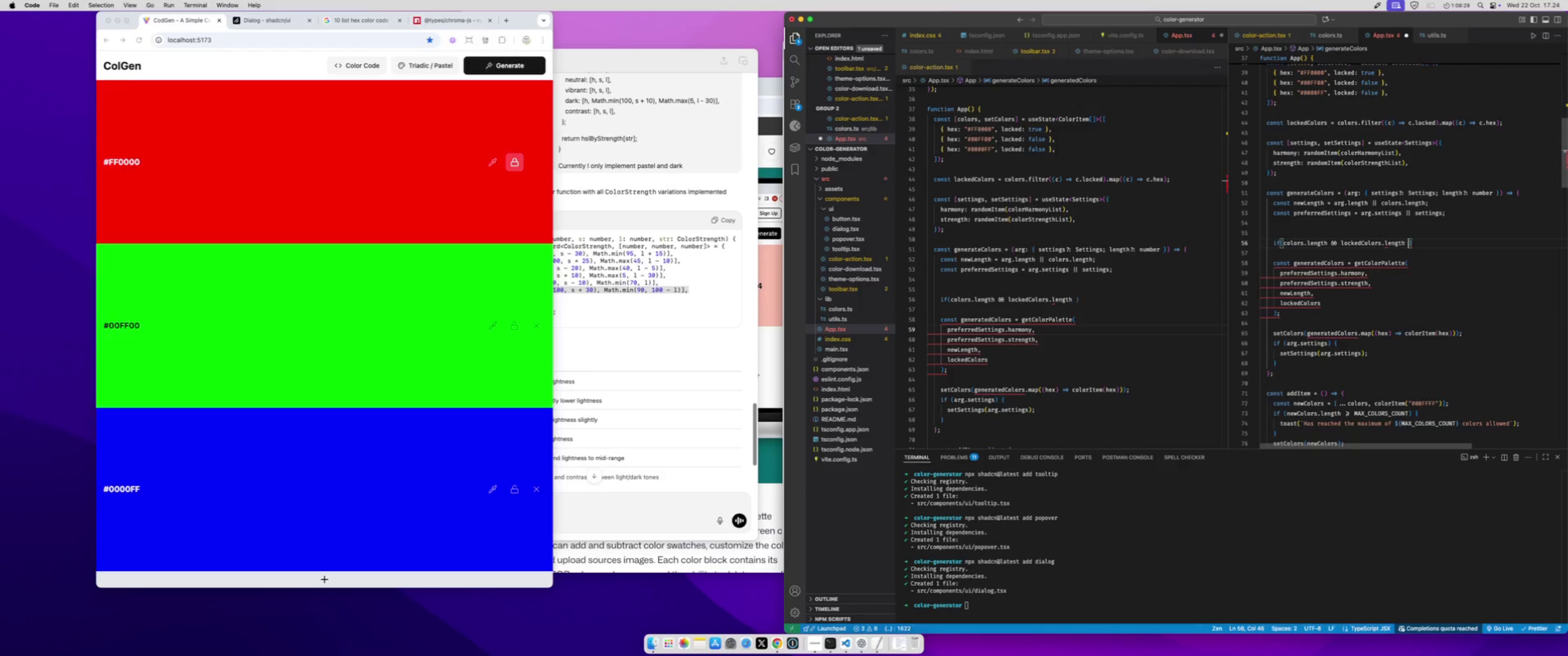 
type( === colors.le)
 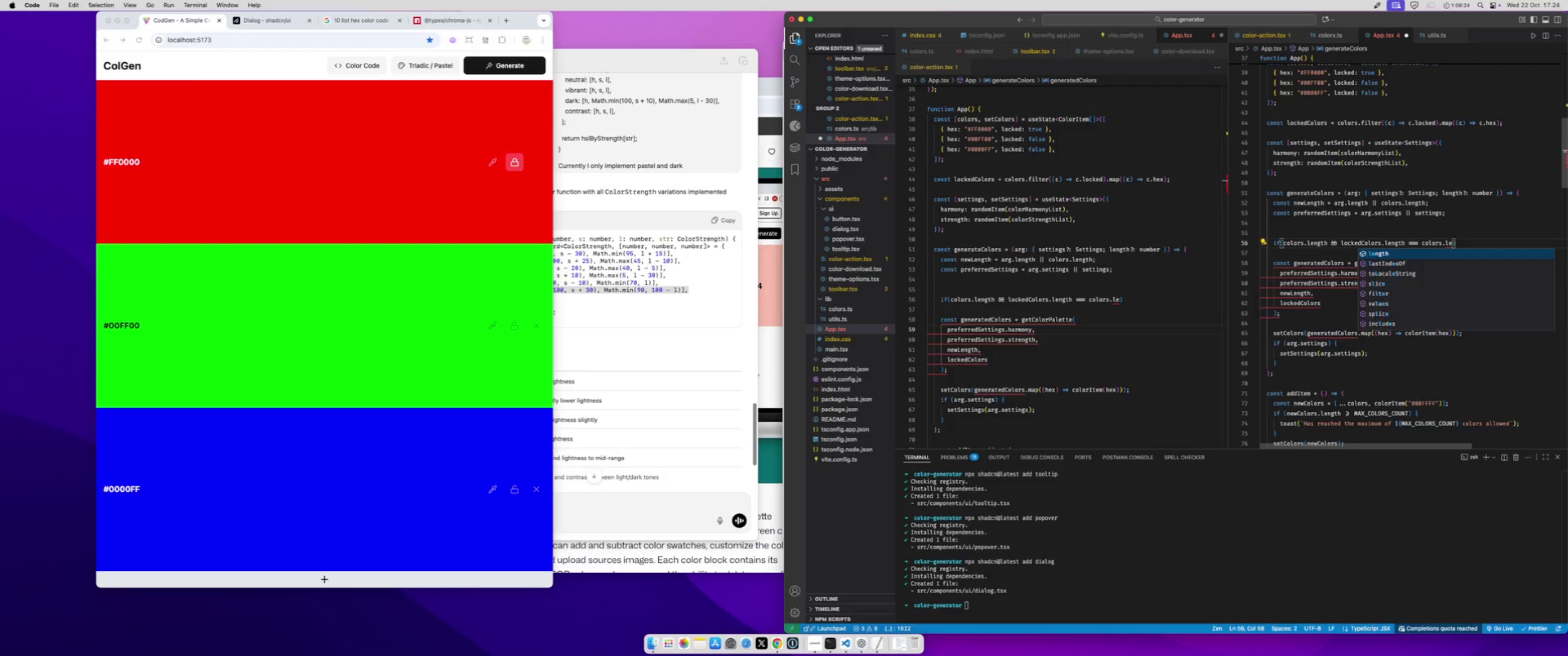 
key(Enter)
 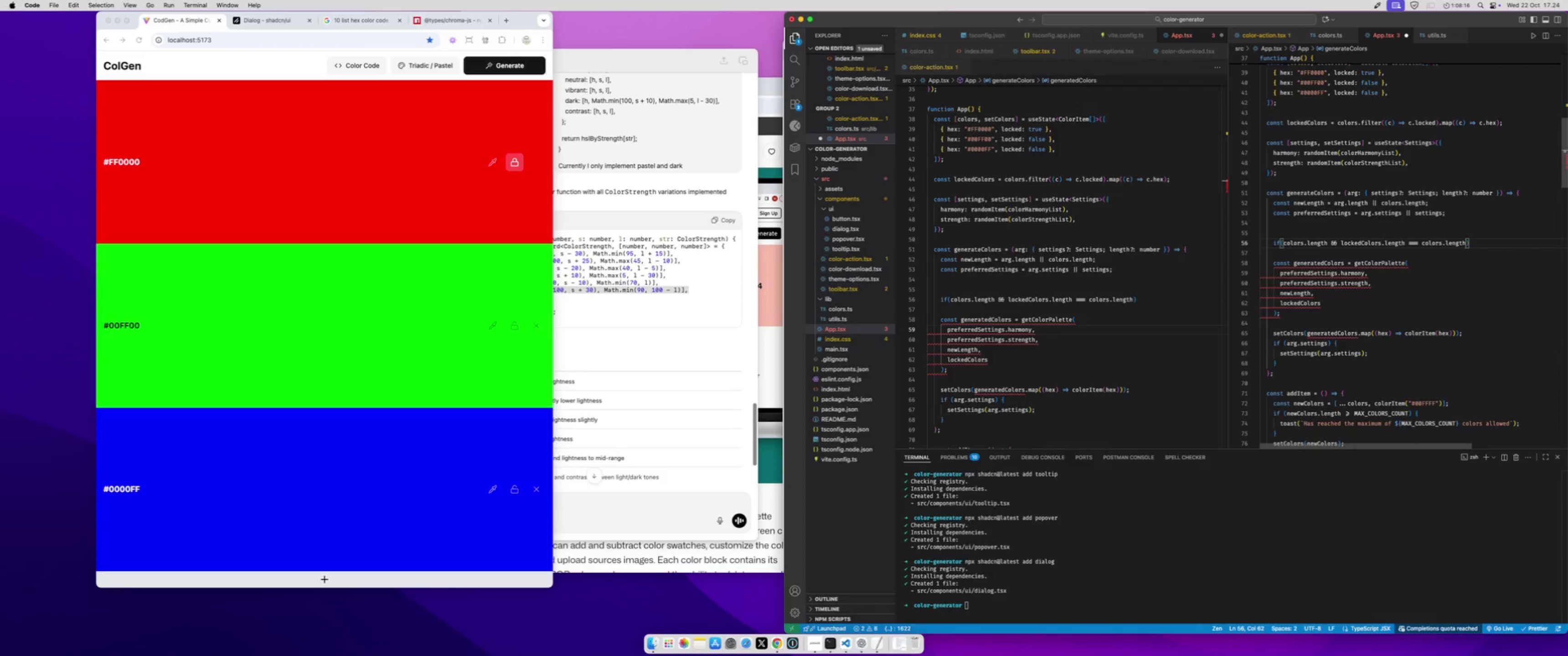 
wait(13.33)
 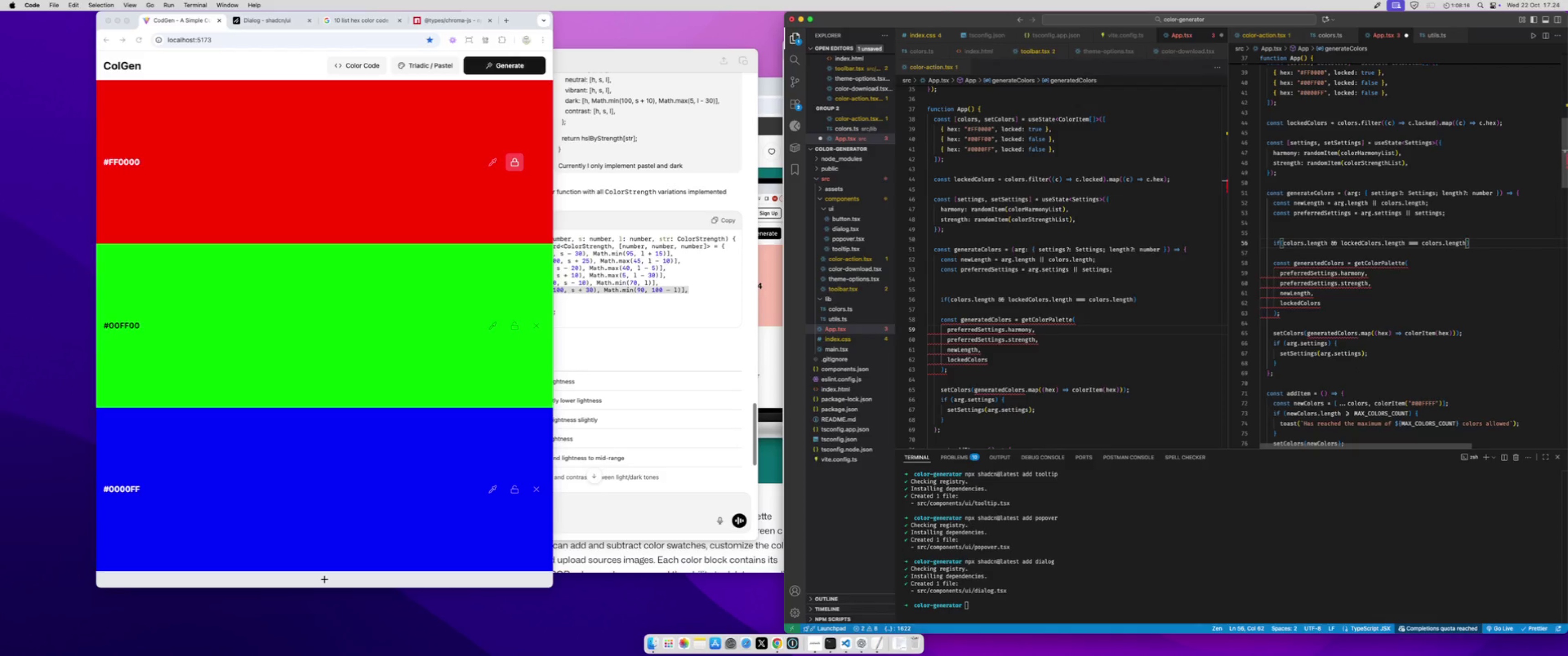 
type( && newLe)
 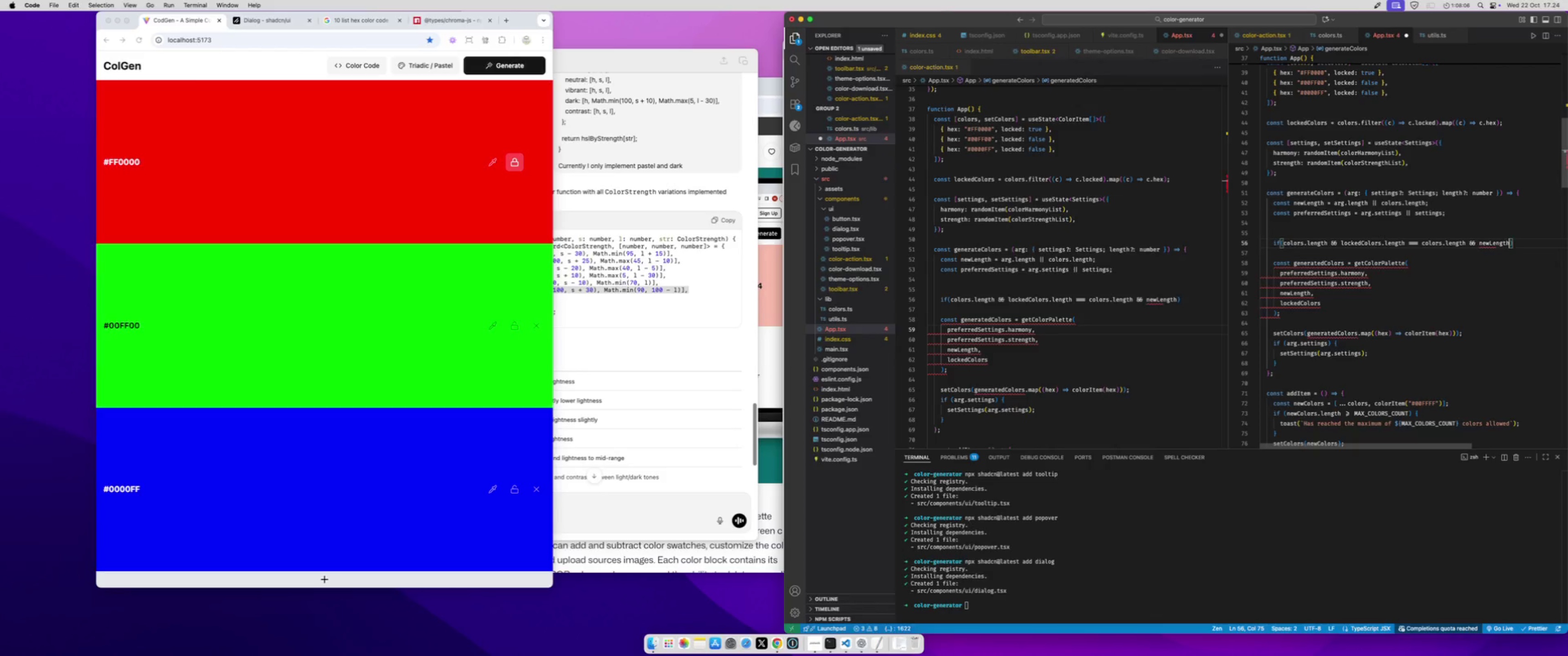 
 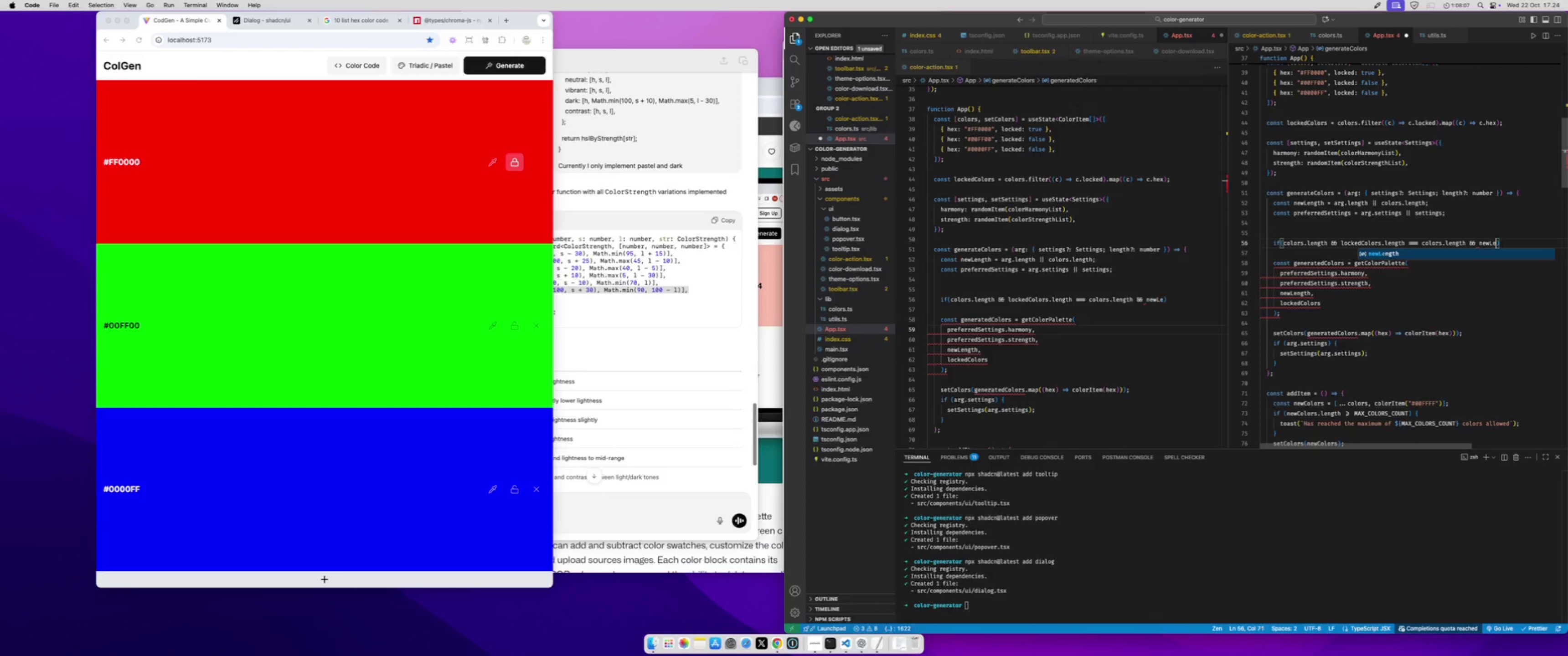 
key(Enter)
 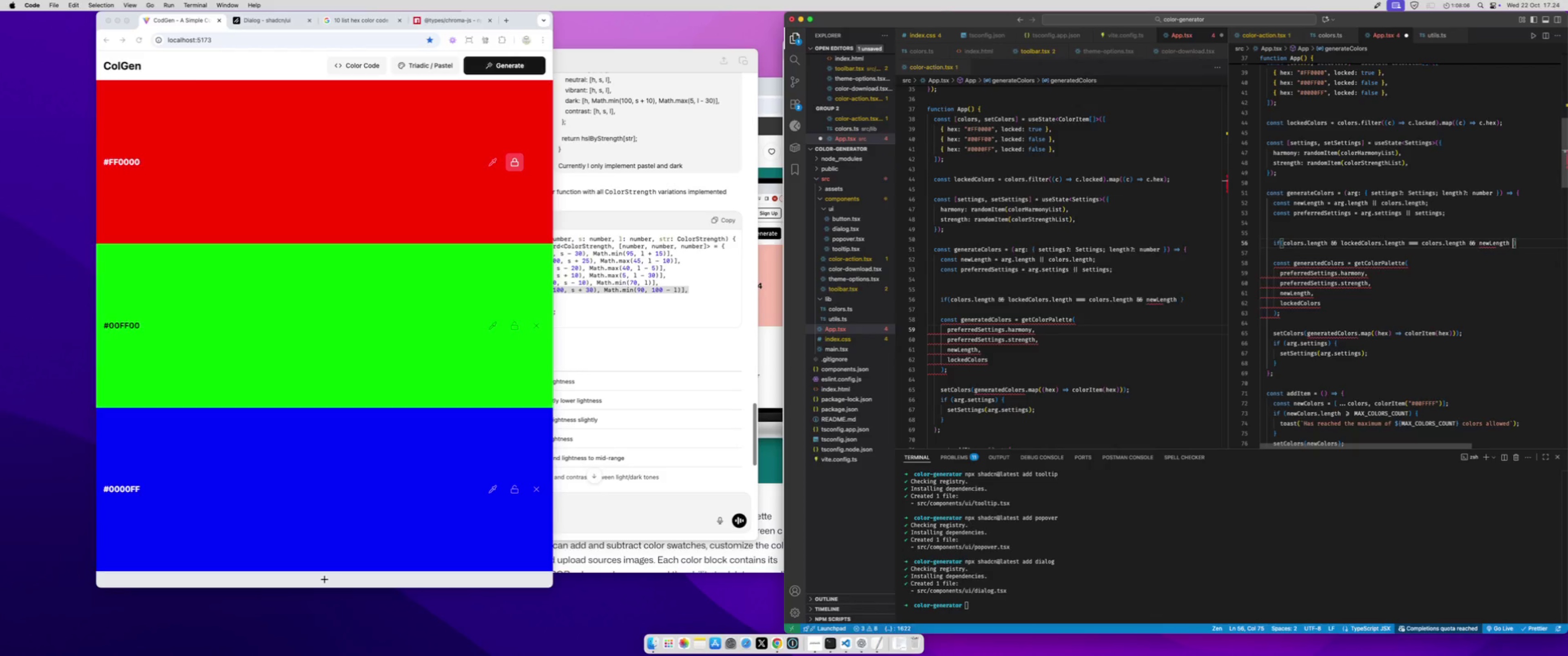 
type( === colors.le)
 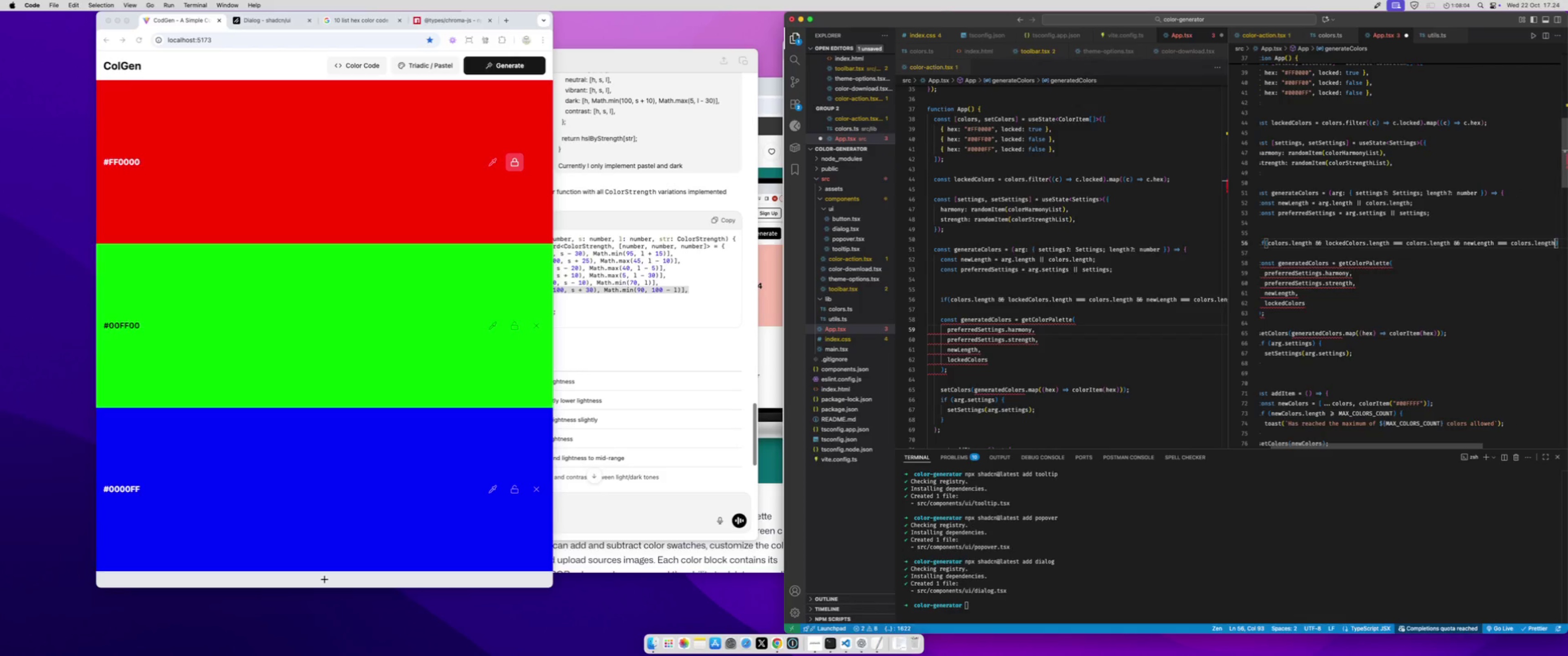 
key(Enter)
 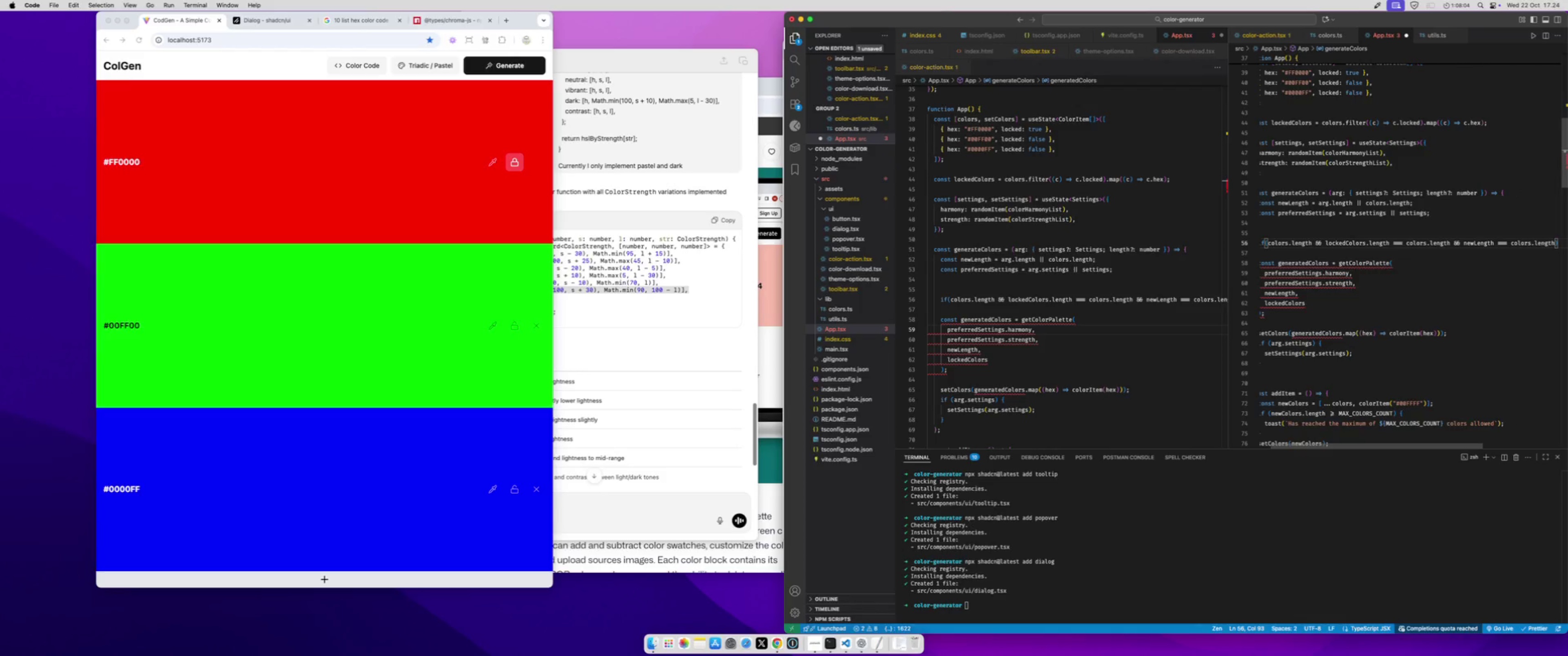 
key(ArrowRight)
 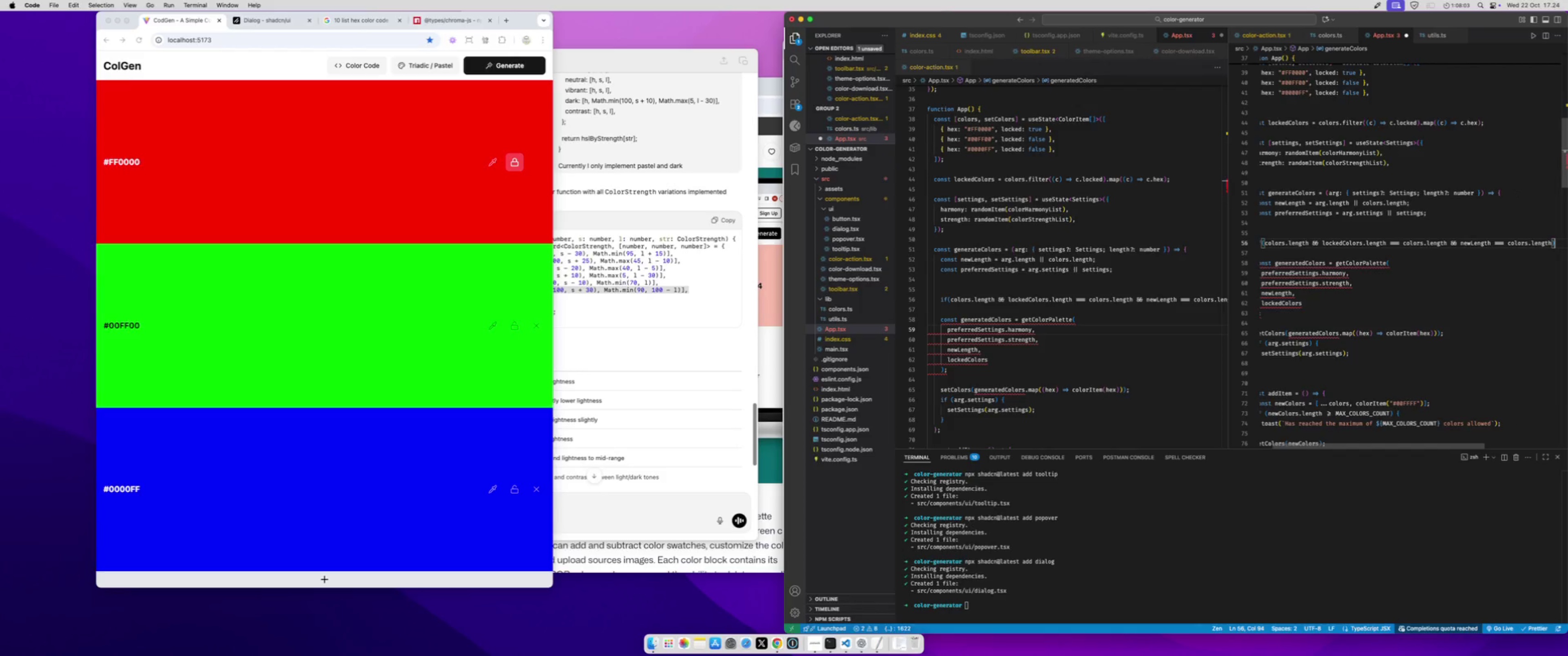 
key(Shift+BracketLeft)
 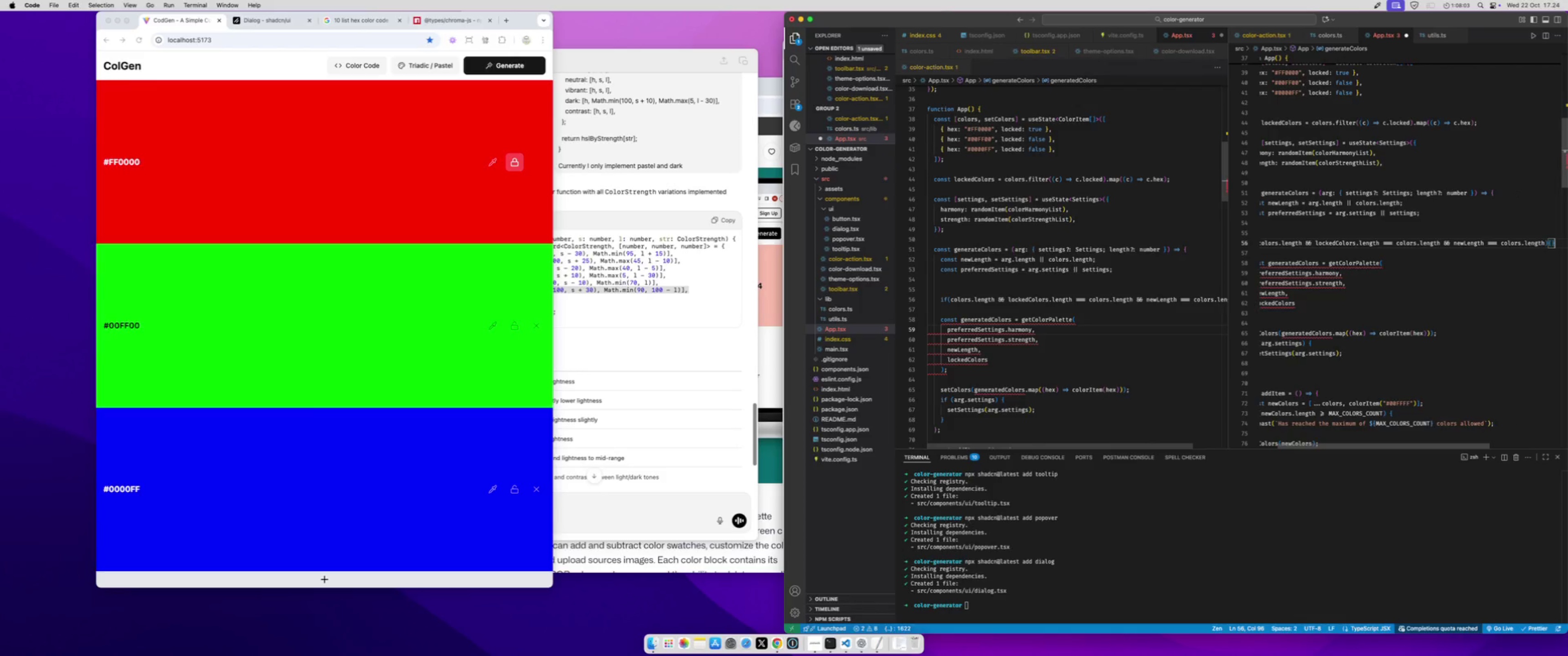 
key(Shift+BracketRight)
 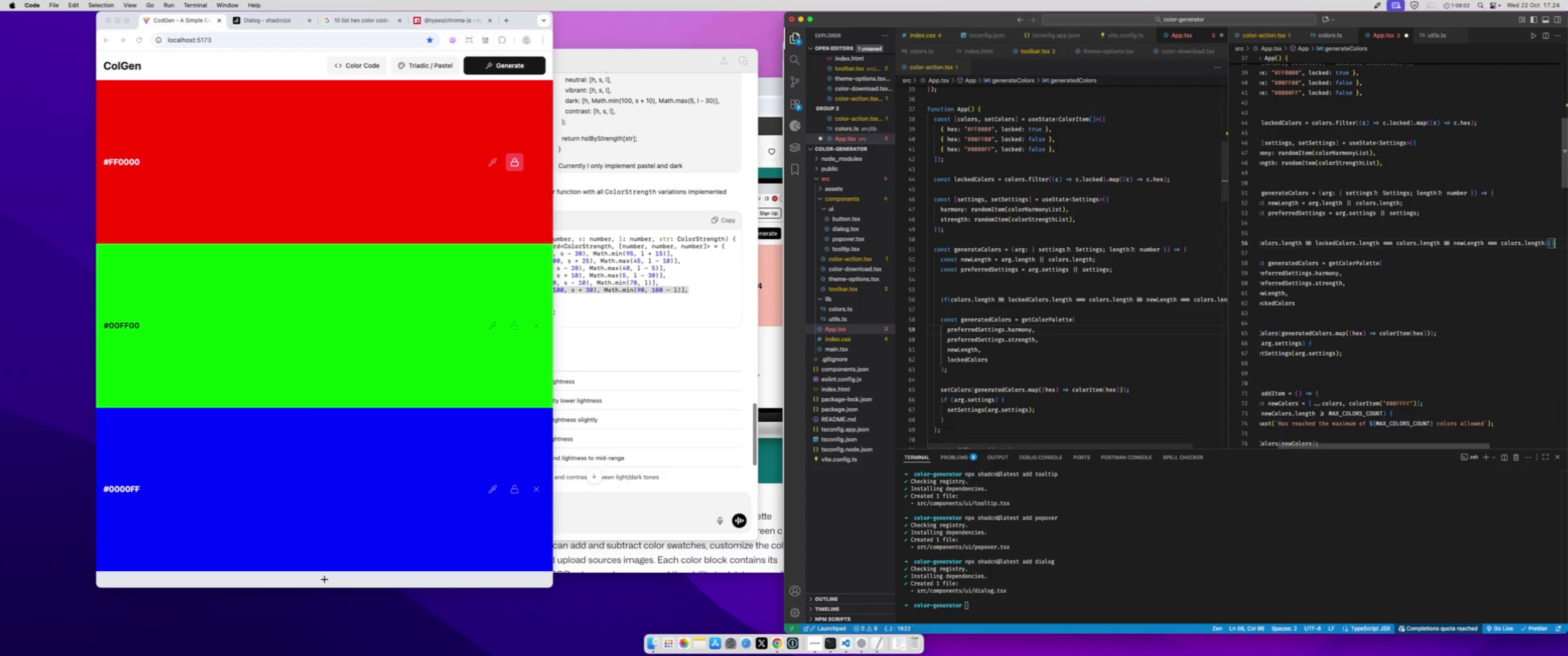 
key(ArrowLeft)
 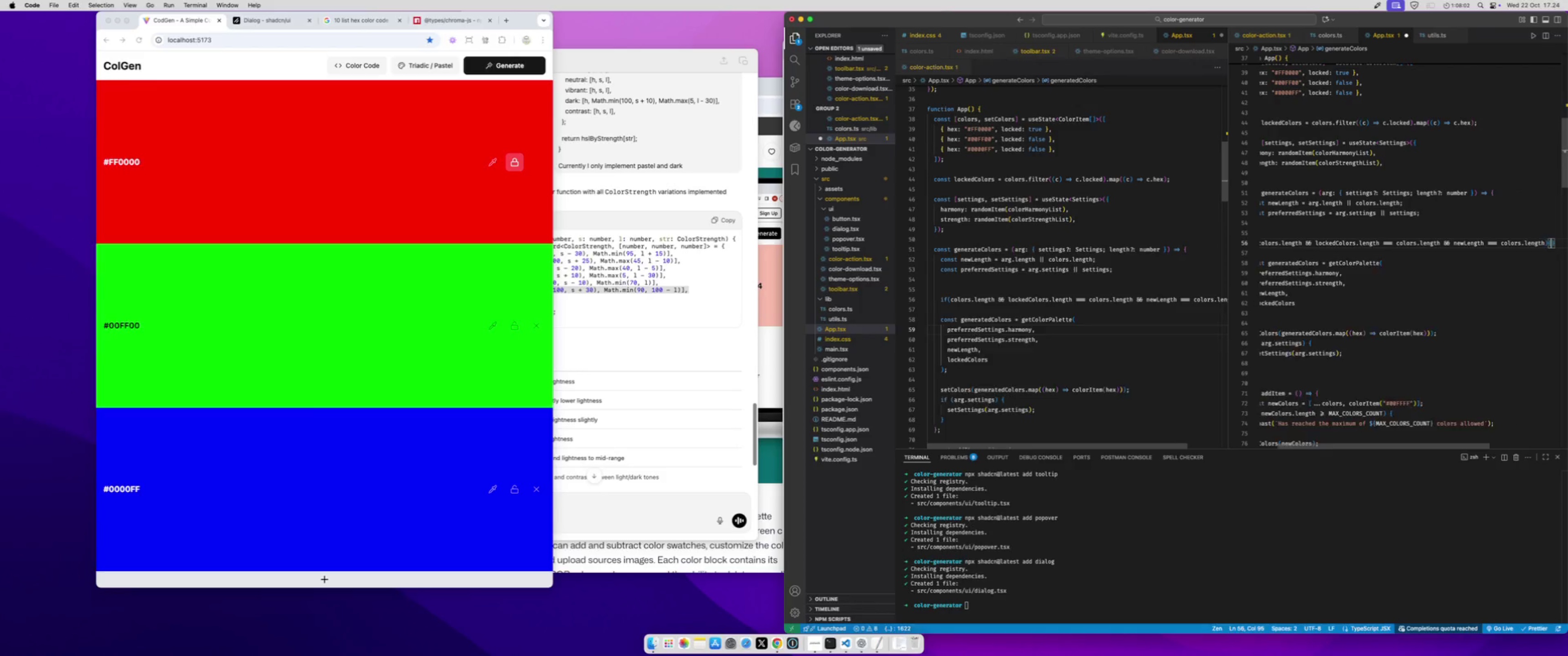 
key(Enter)
 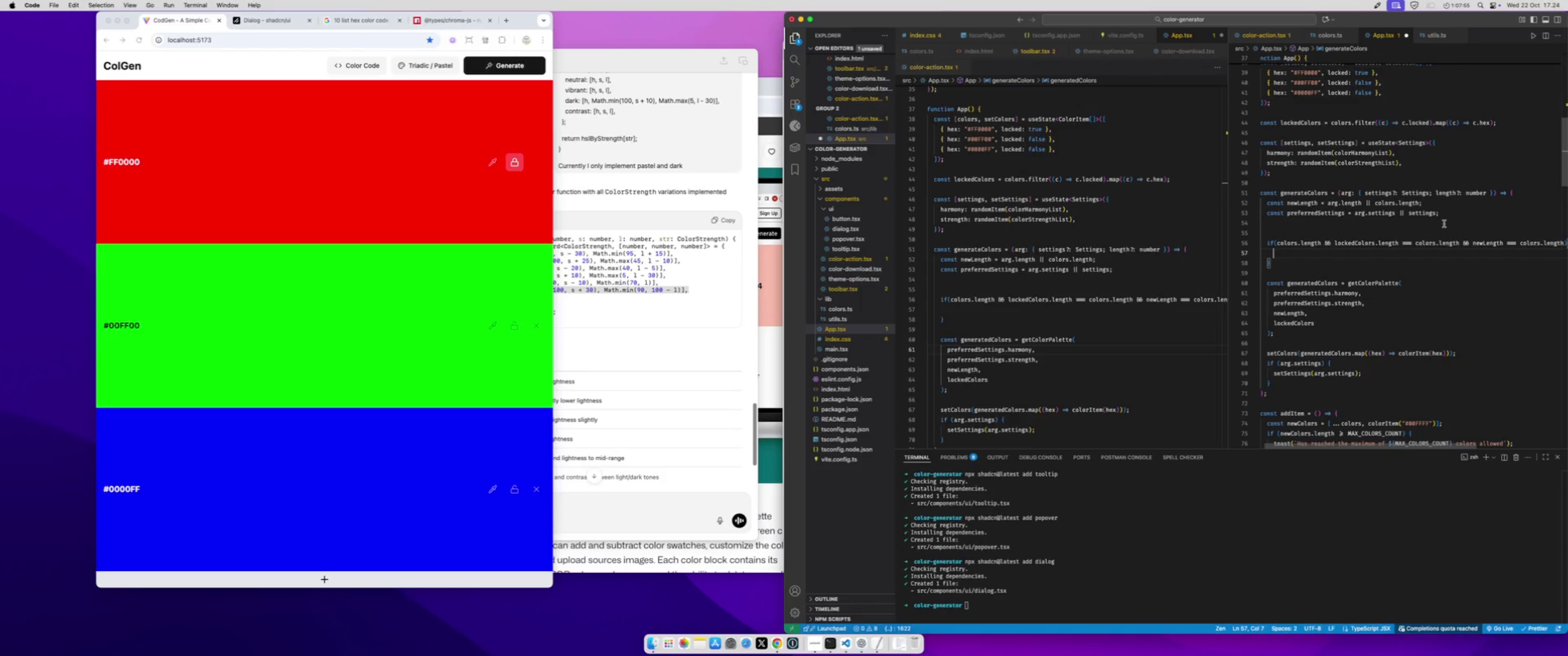 
wait(11.95)
 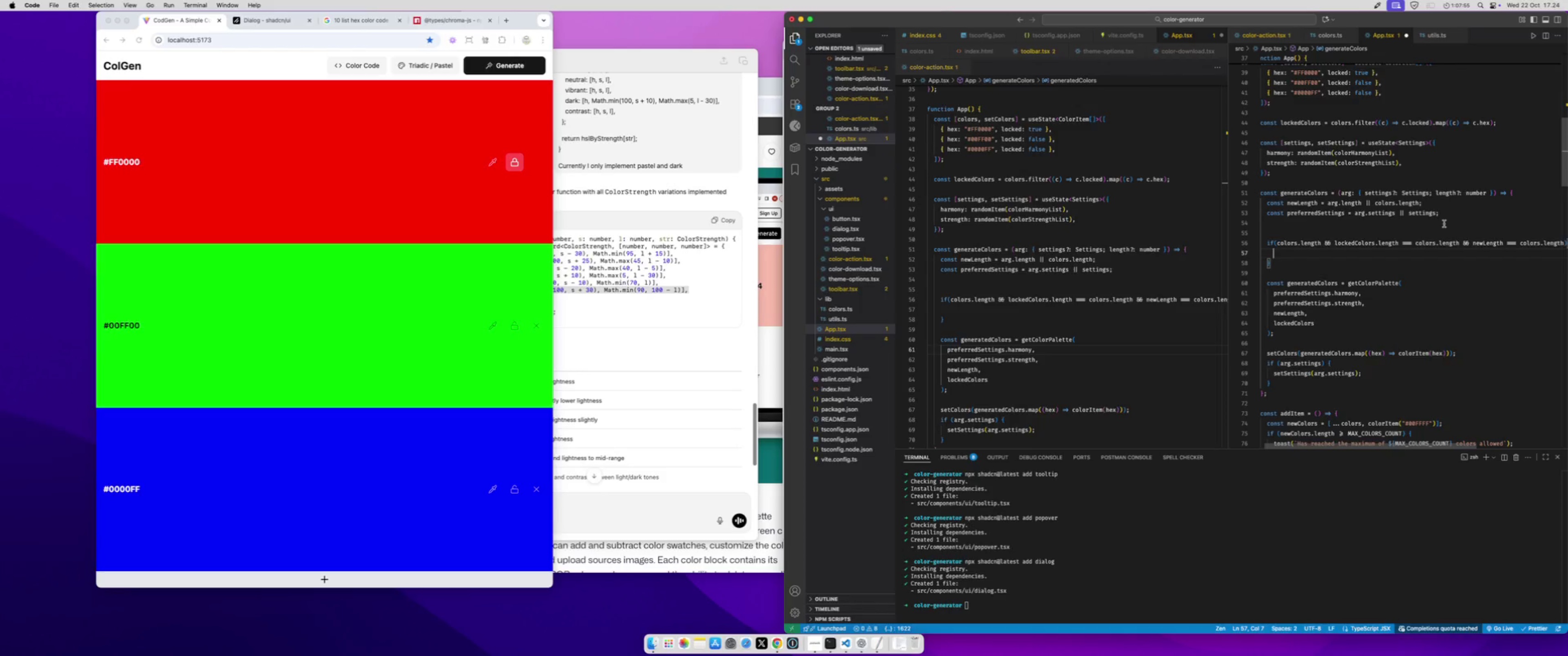 
type(return;)
 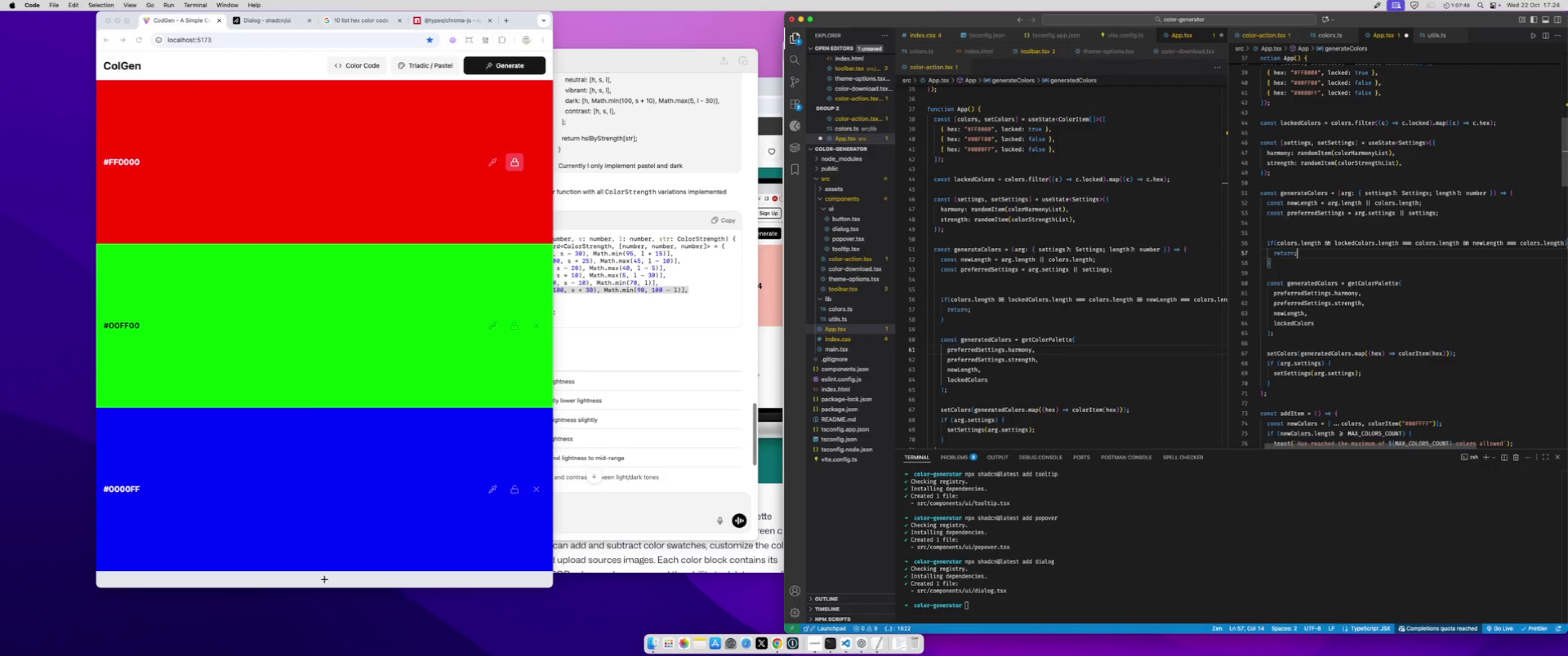 
hold_key(key=ArrowLeft, duration=0.86)
 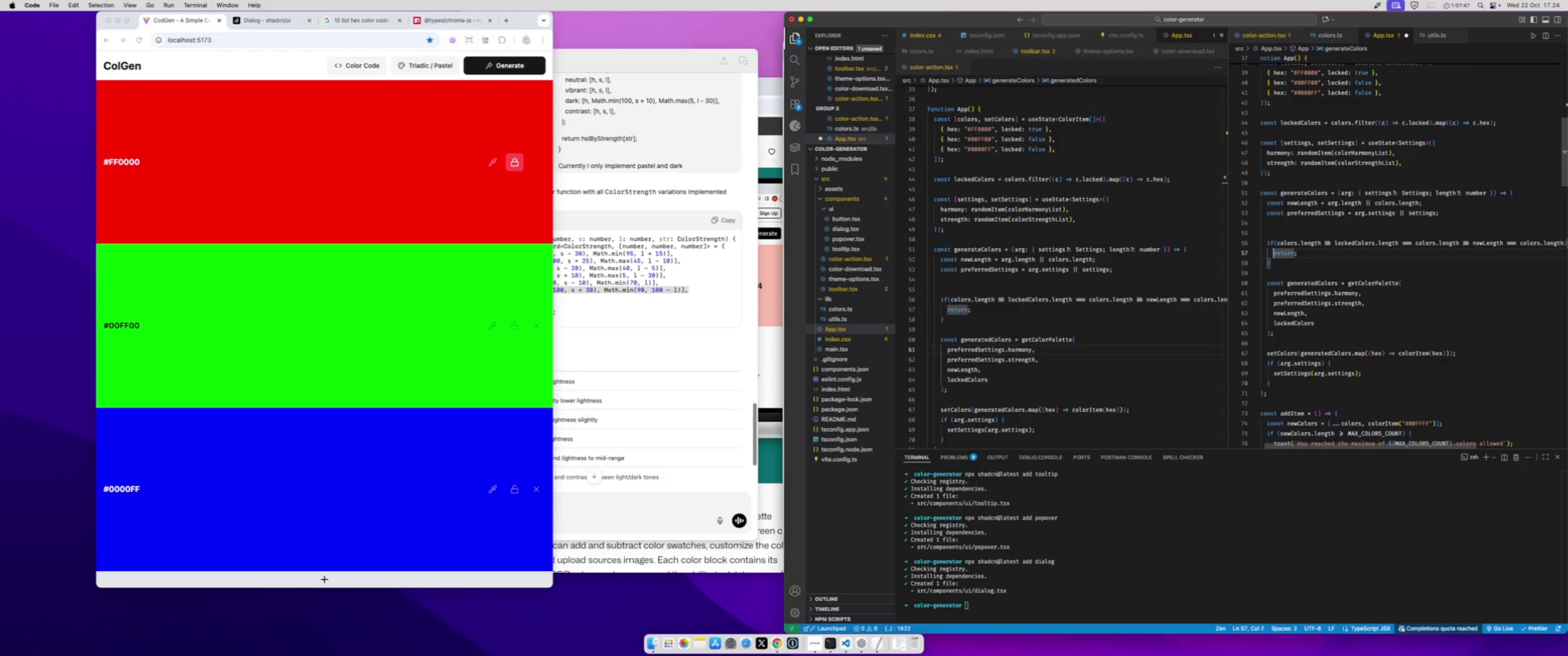 
key(ArrowLeft)
 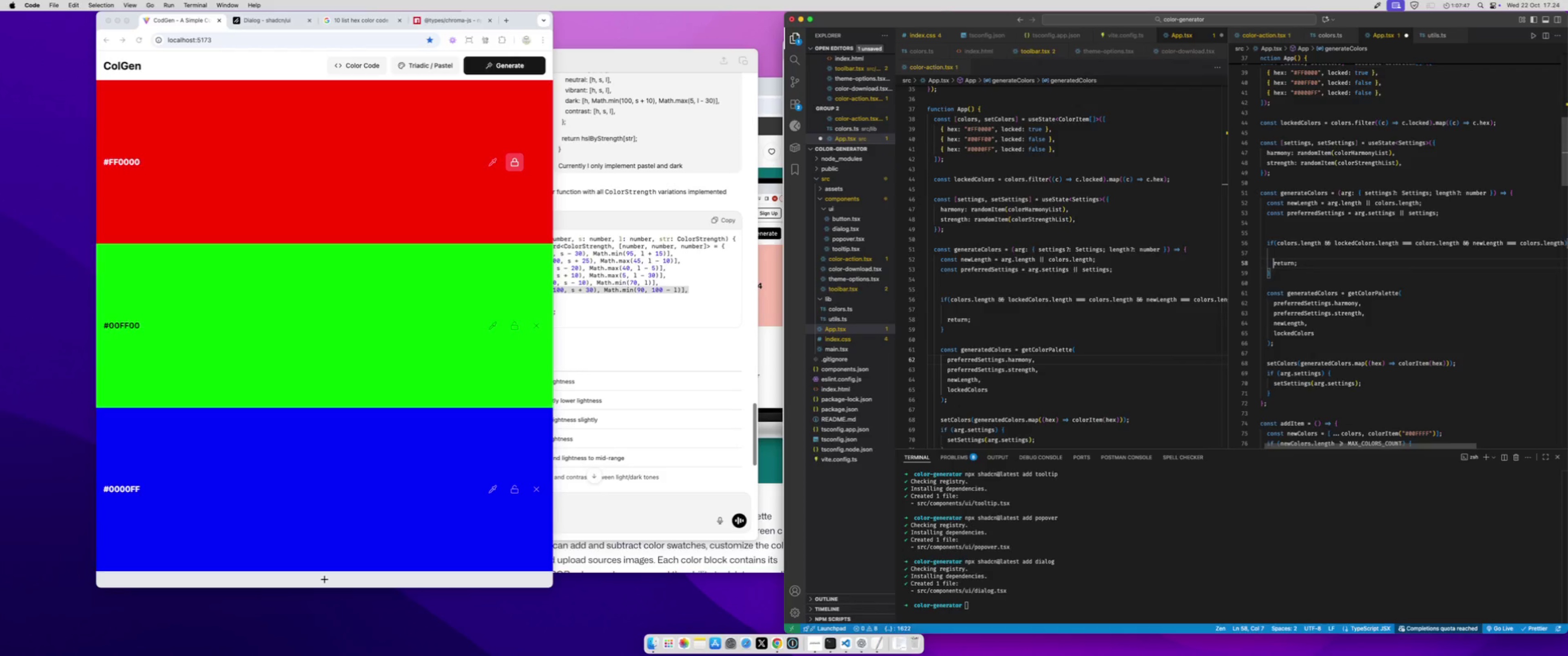 
key(Enter)
 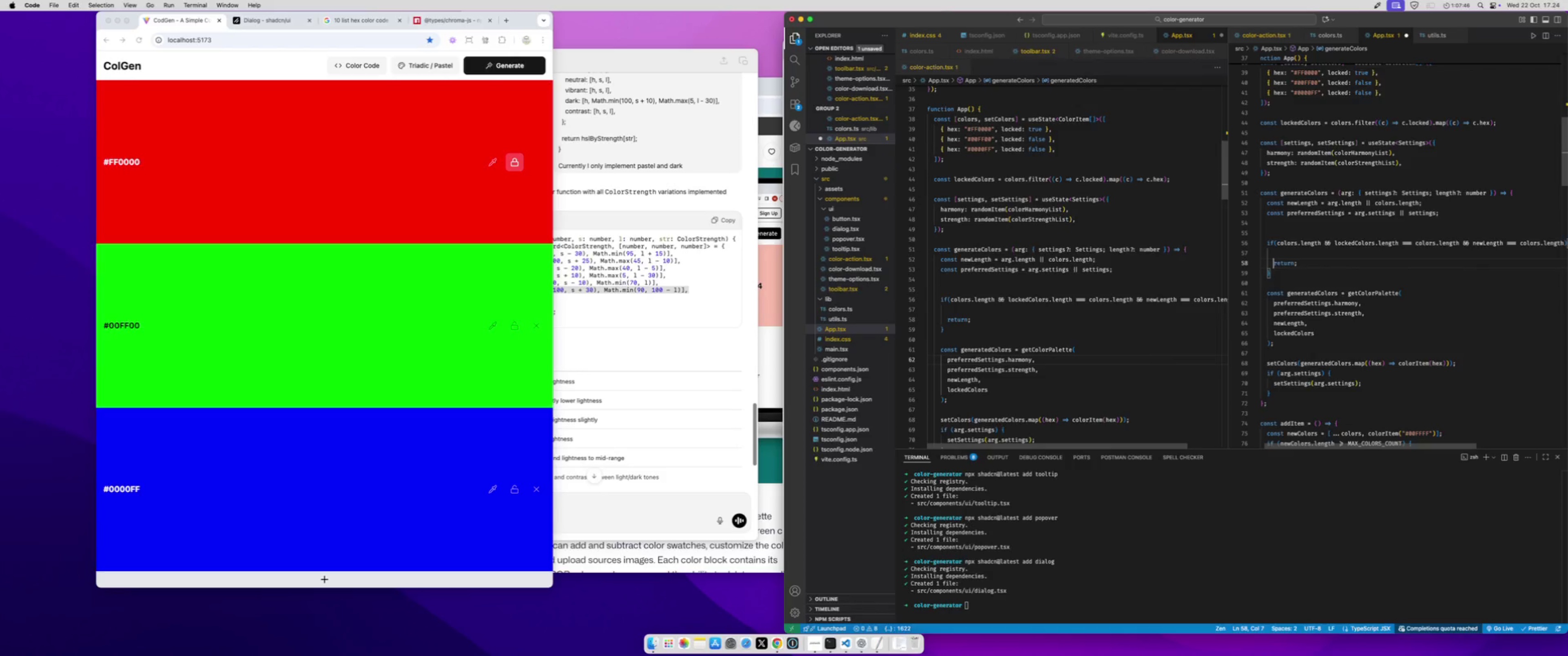 
key(ArrowUp)
 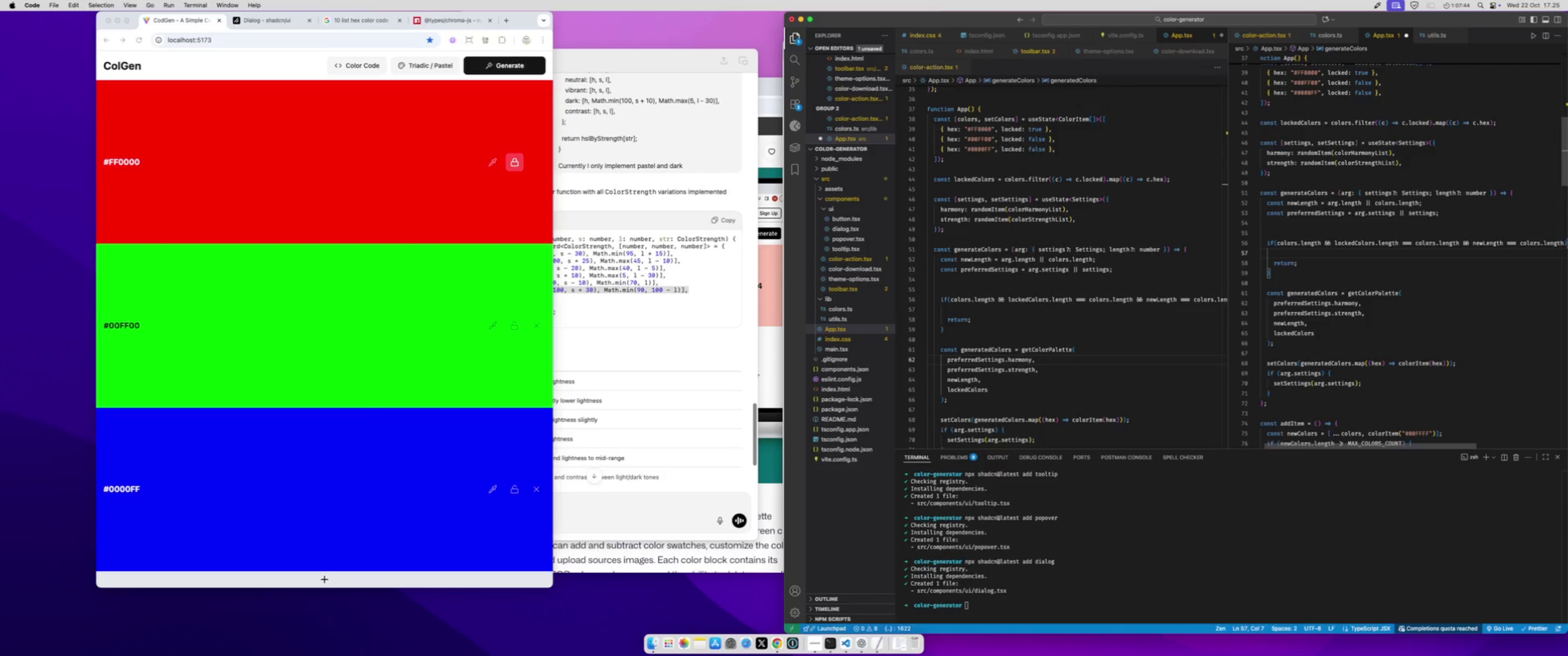 
type(to)
 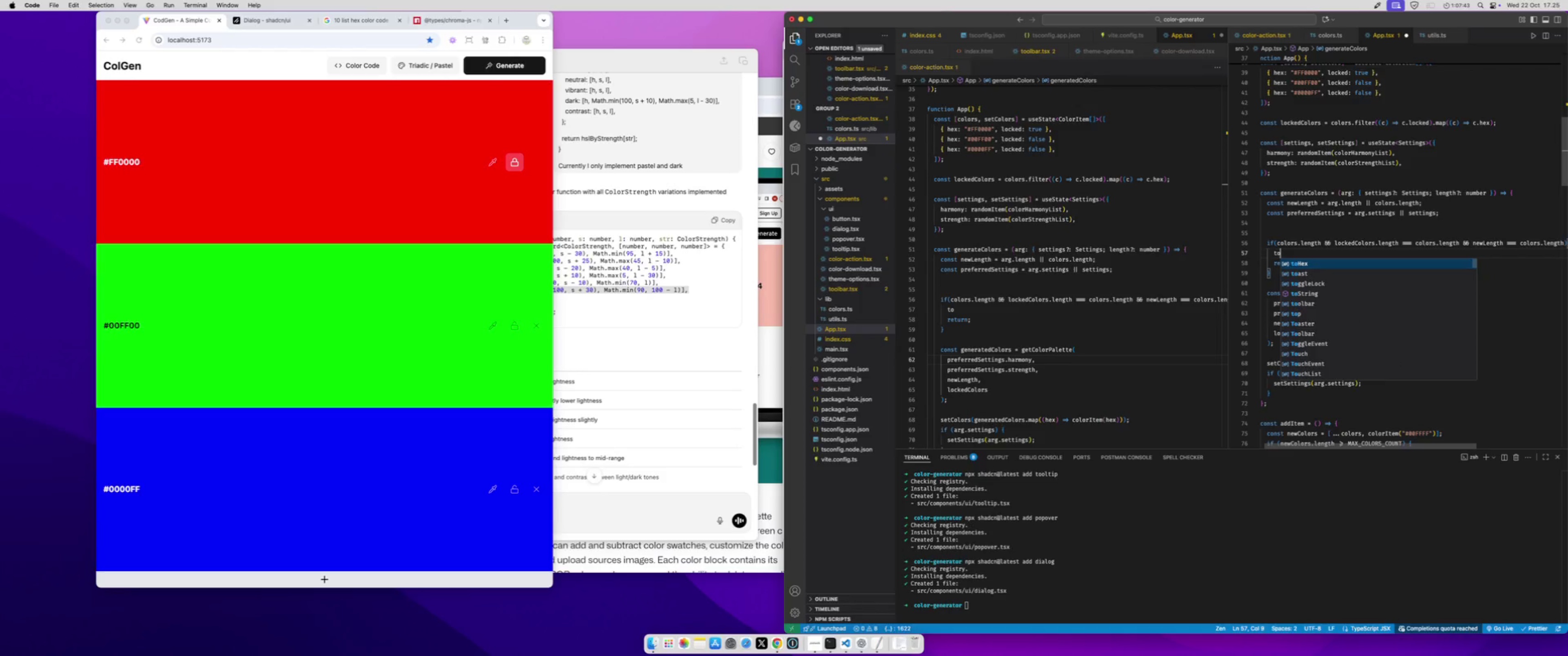 
key(Enter)
 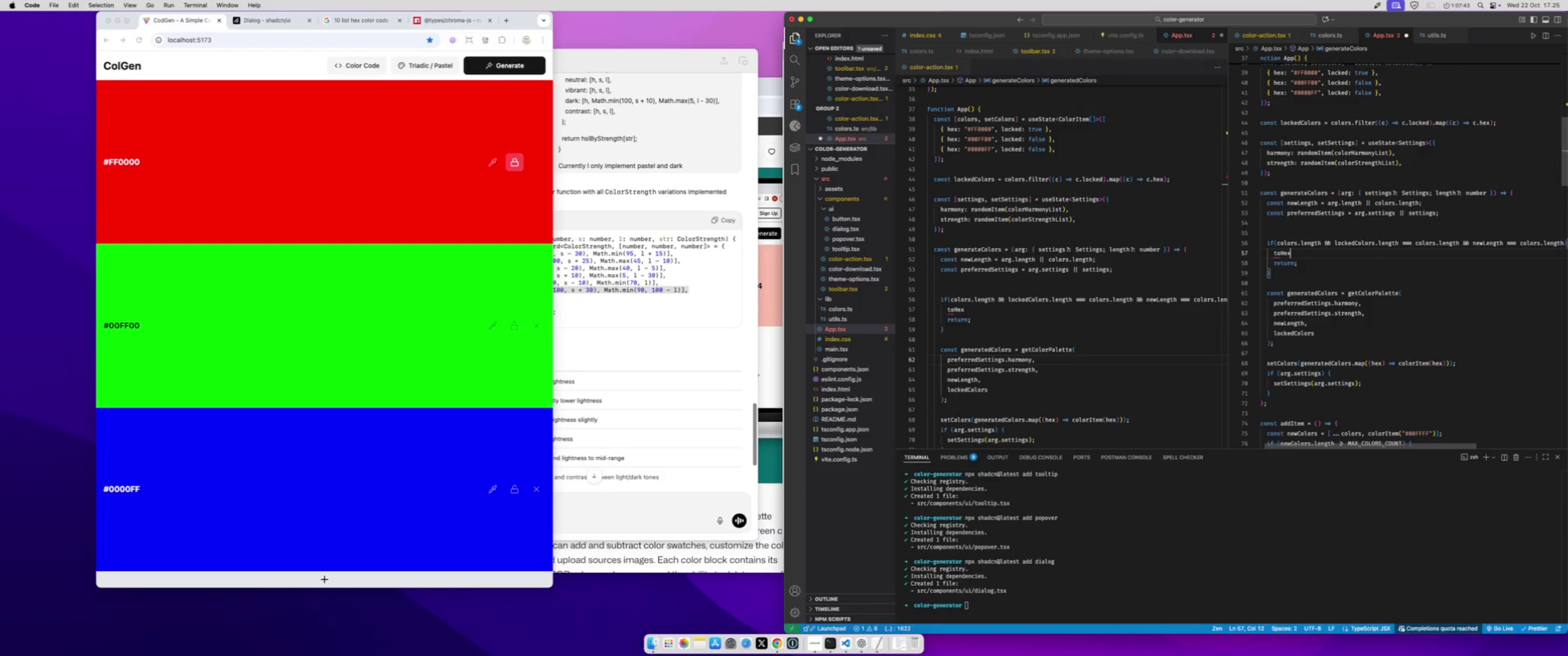 
key(Shift+ShiftLeft)
 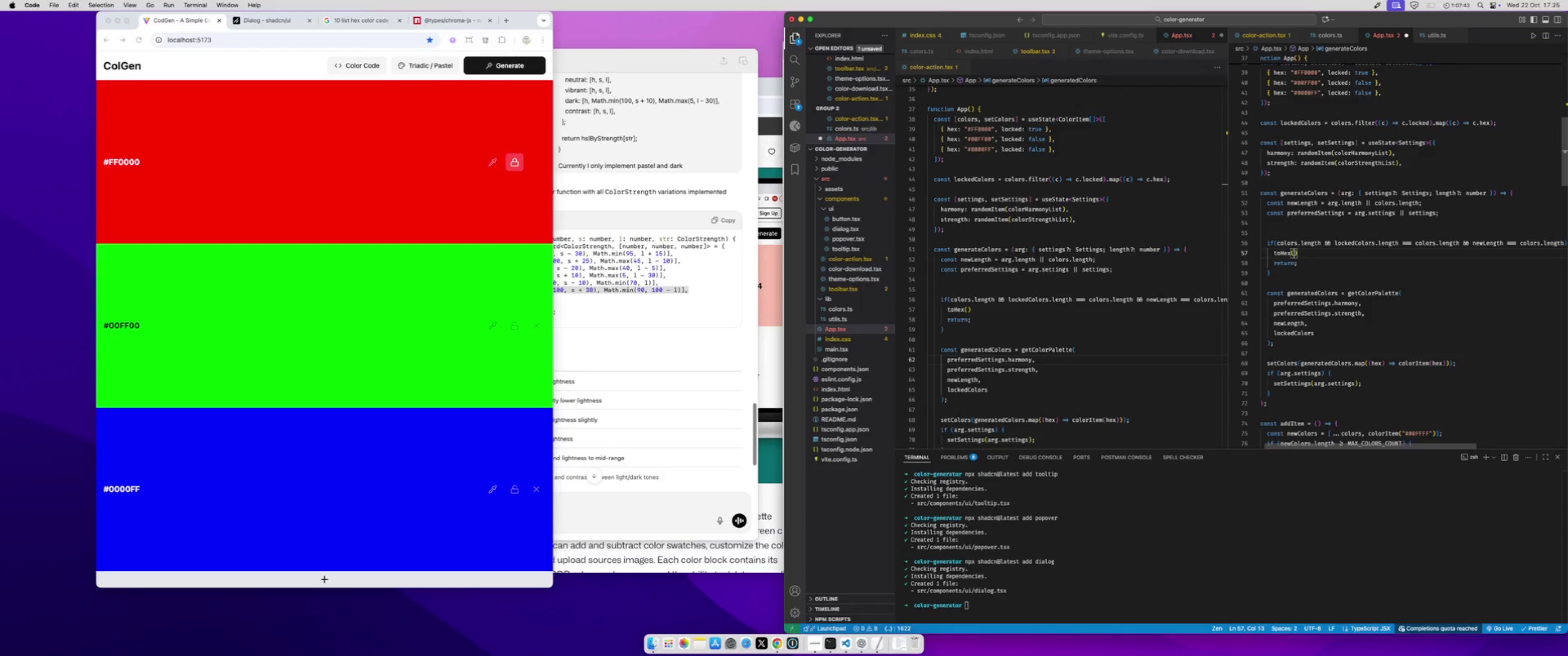 
key(Shift+9)
 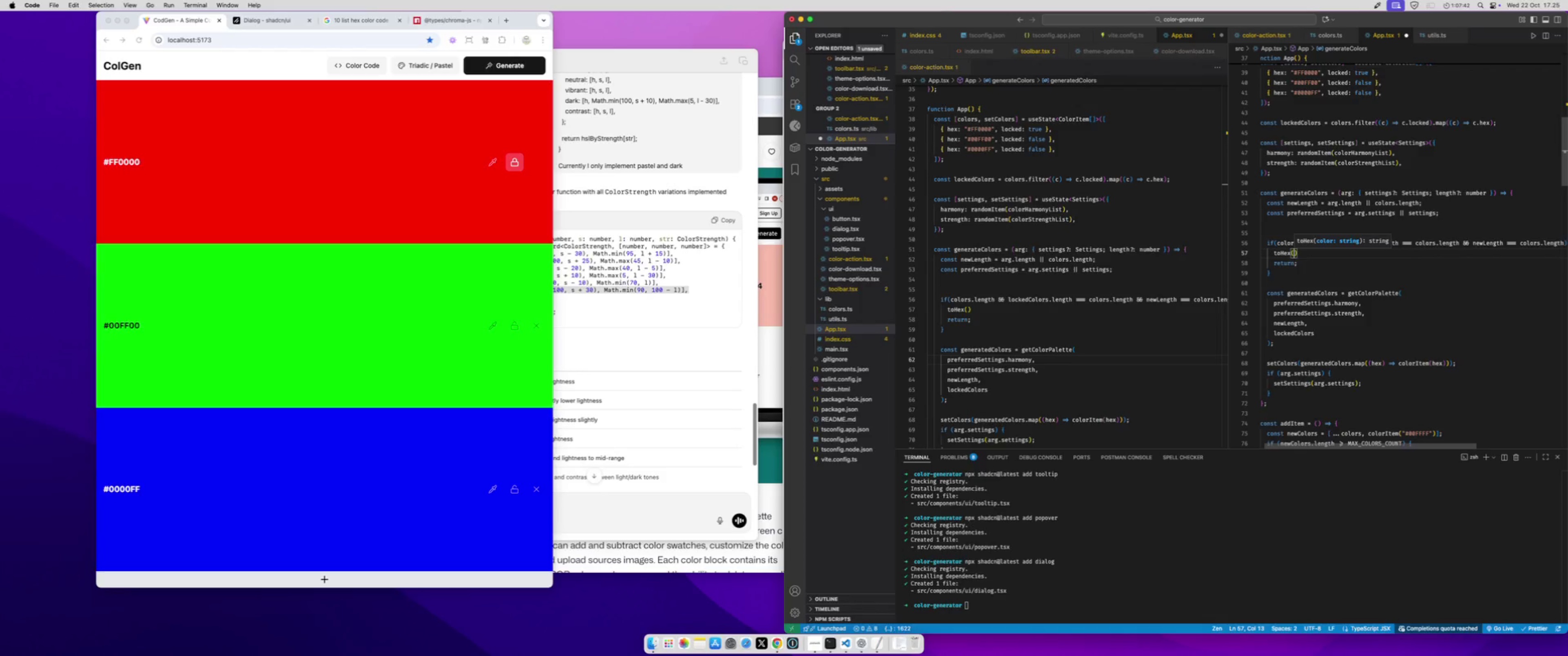 
key(Quote)
 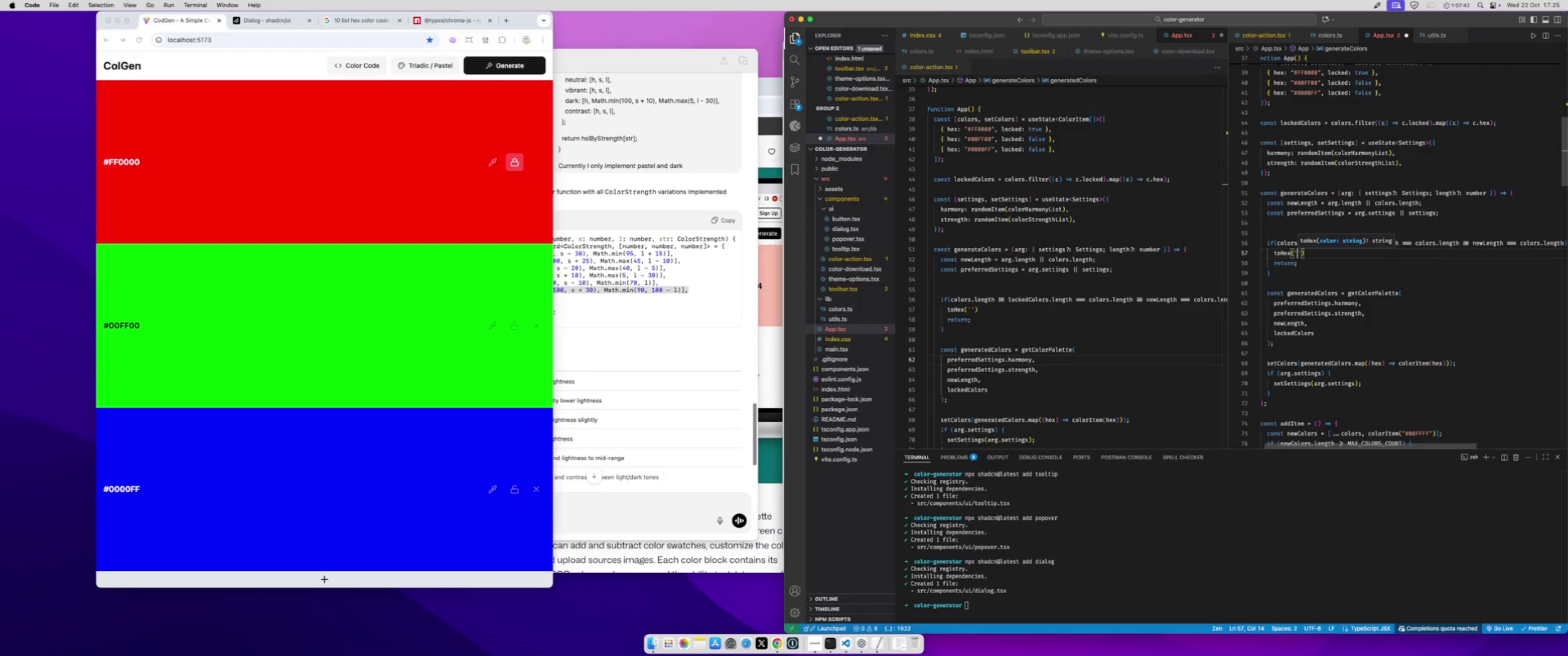 
key(Meta+Z)
 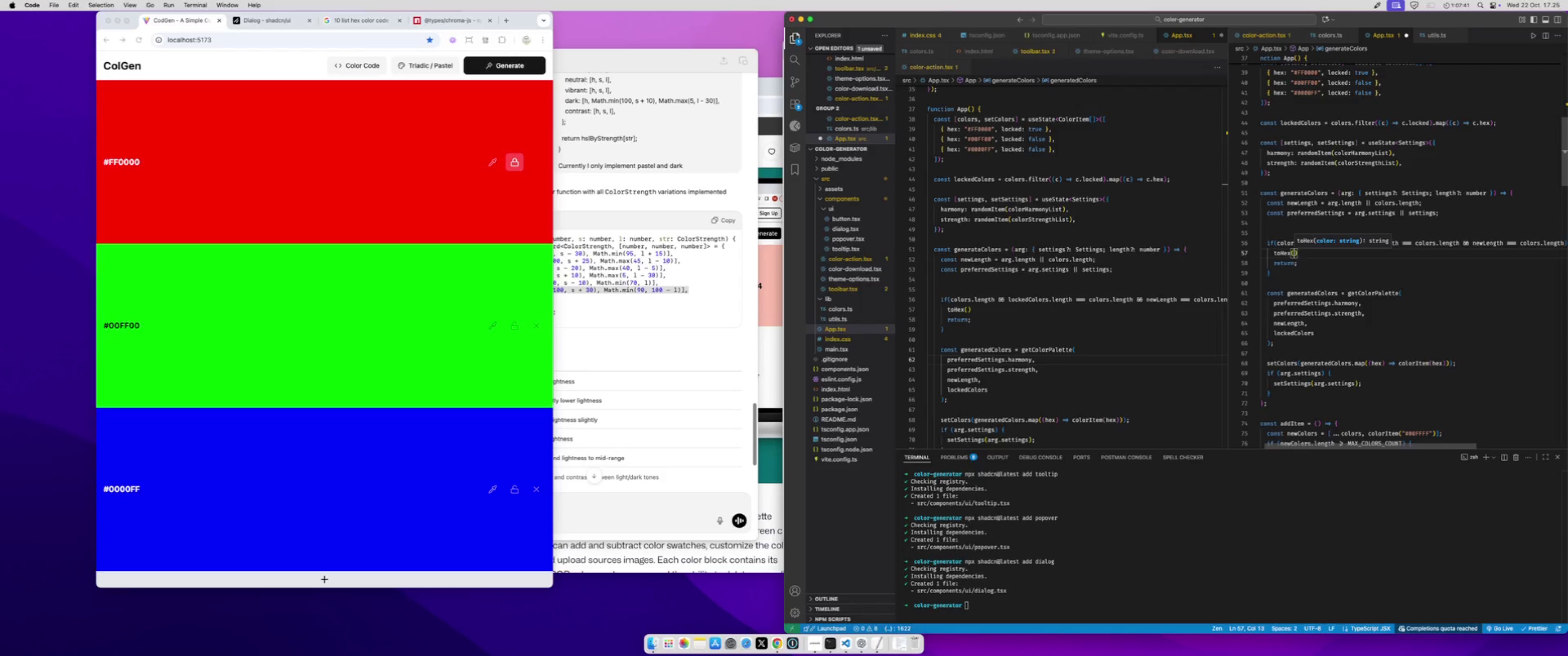 
key(Meta+Z)
 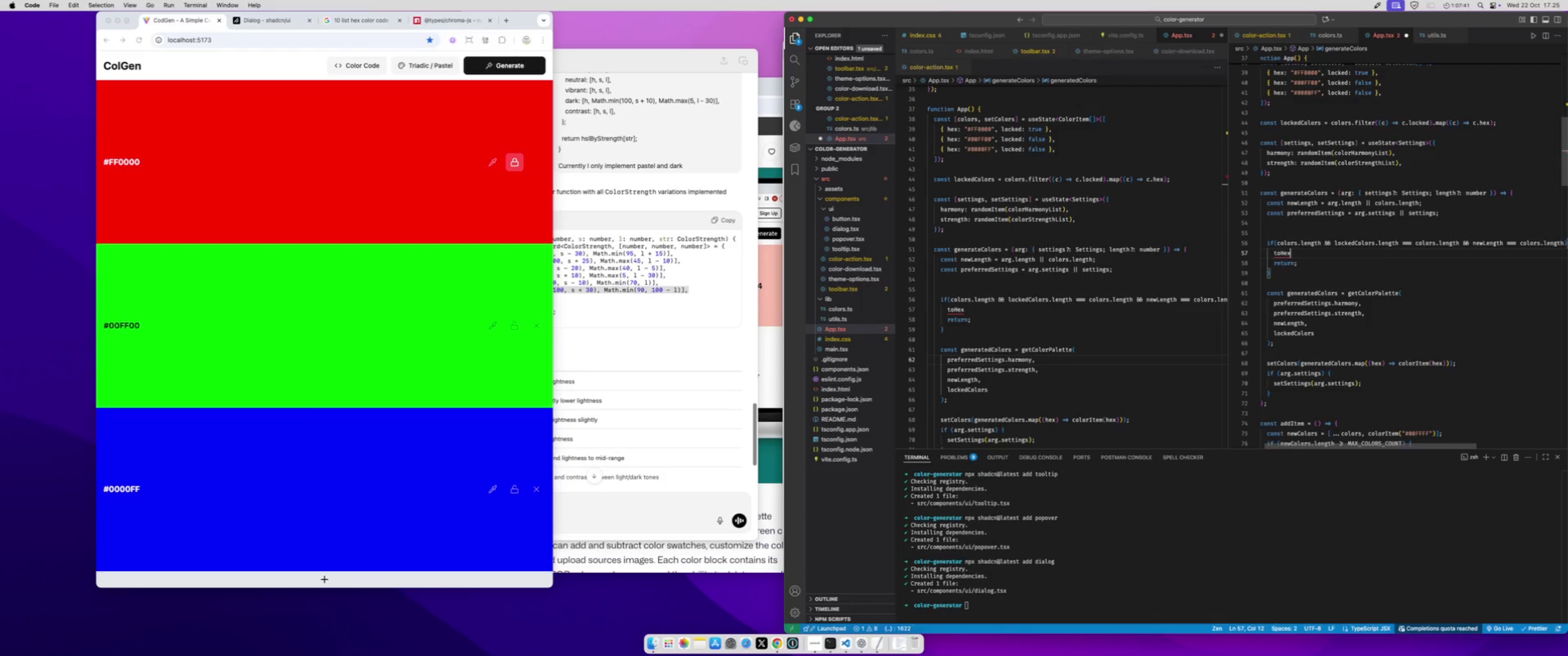 
key(Meta+Z)
 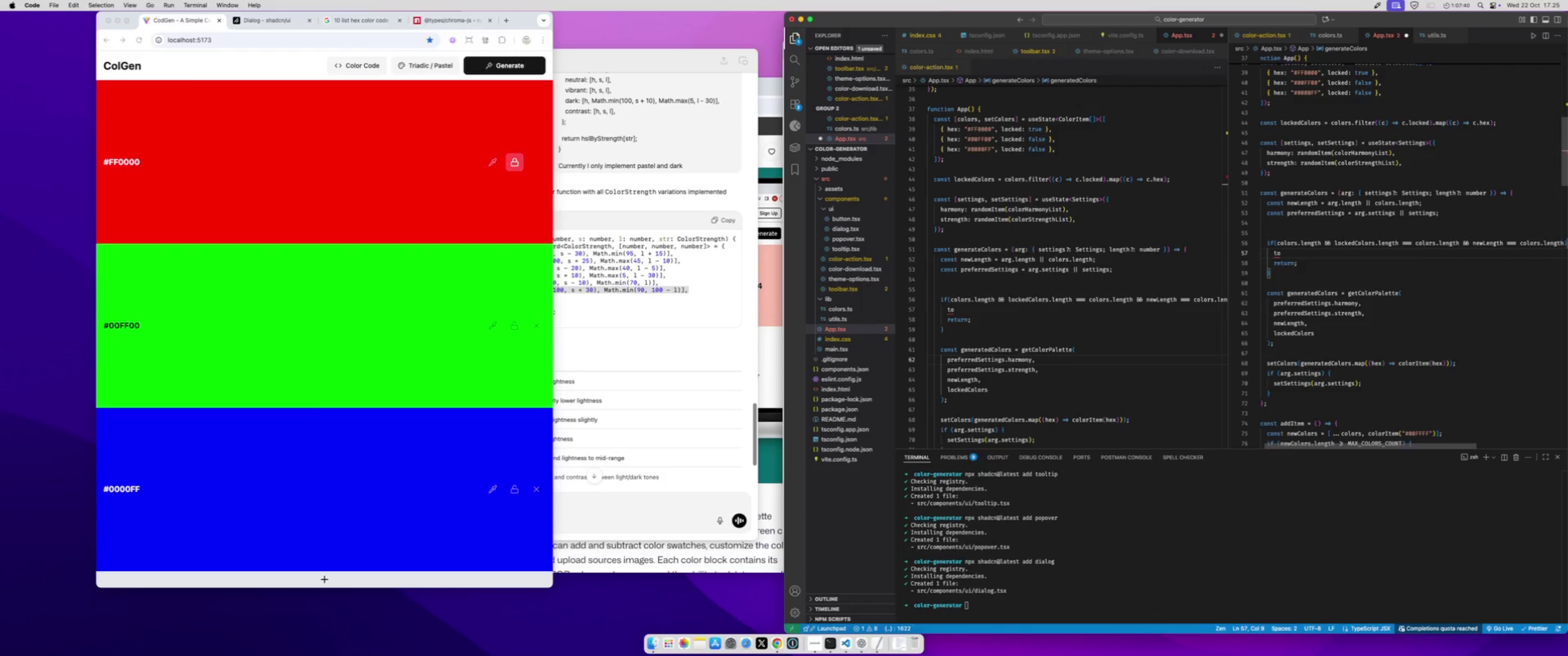 
type(ast('All colors are locked)
 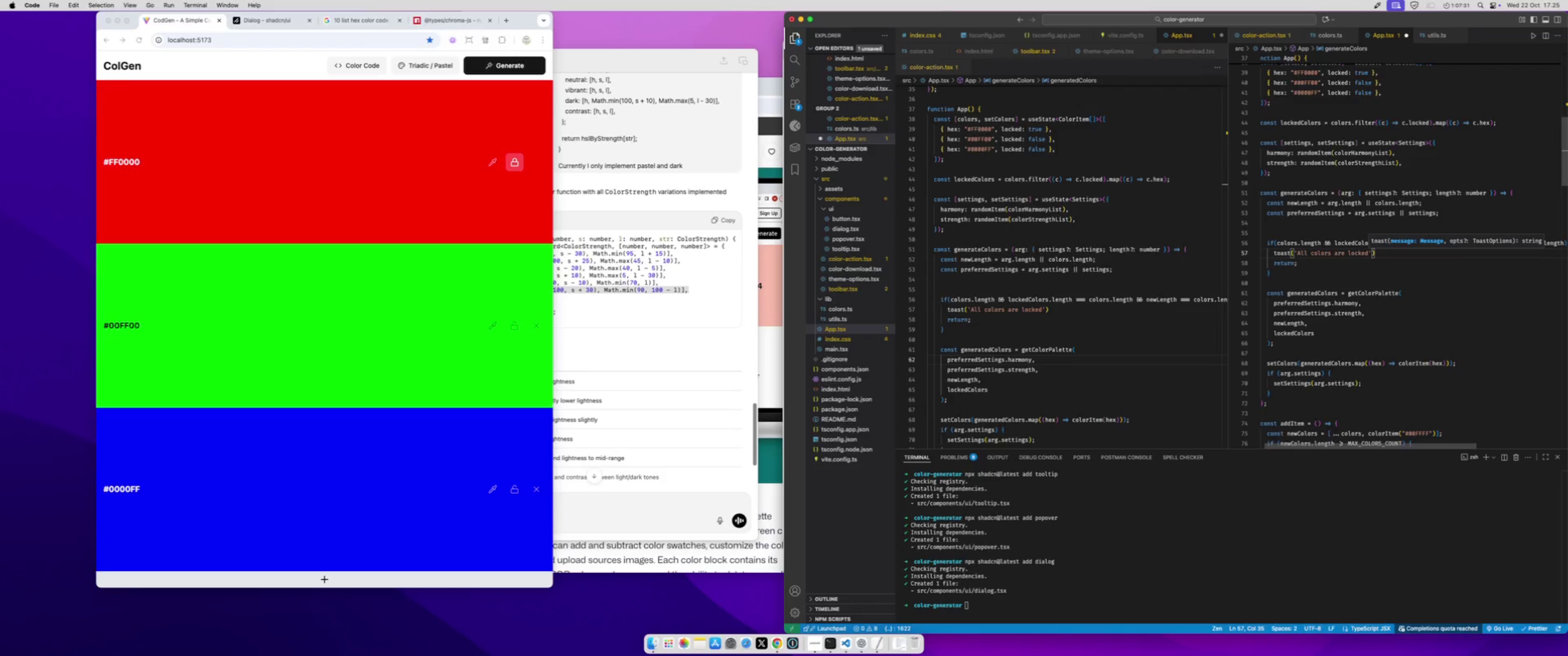 
key(Meta+S)
 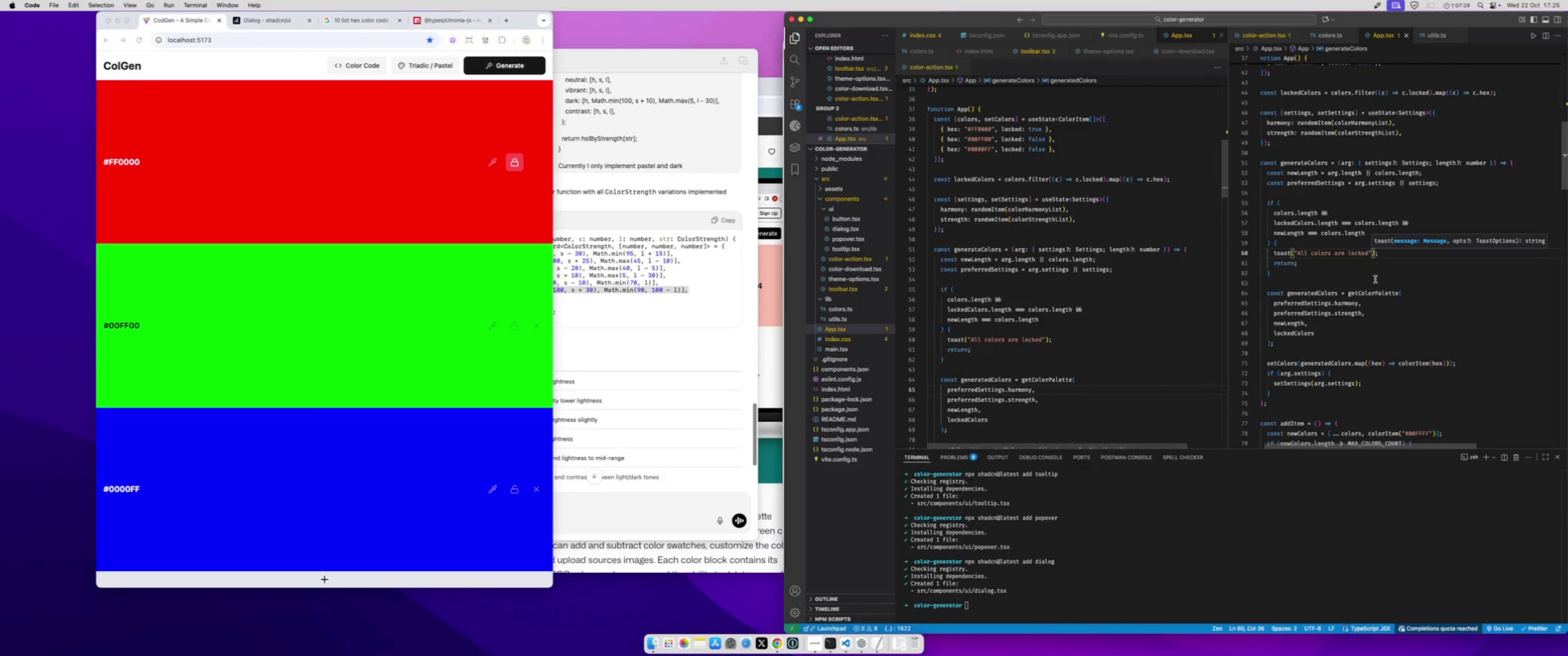 
left_click([1375, 279])
 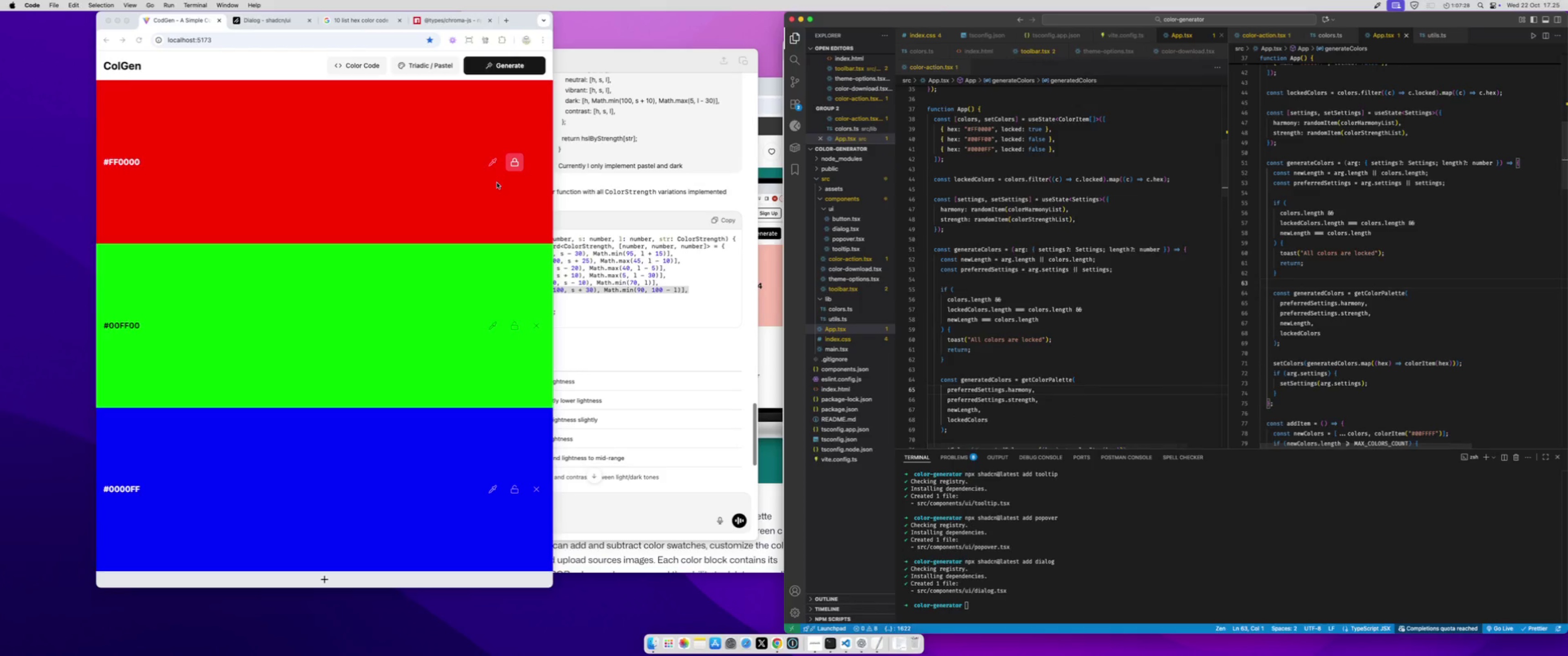 
left_click([497, 183])
 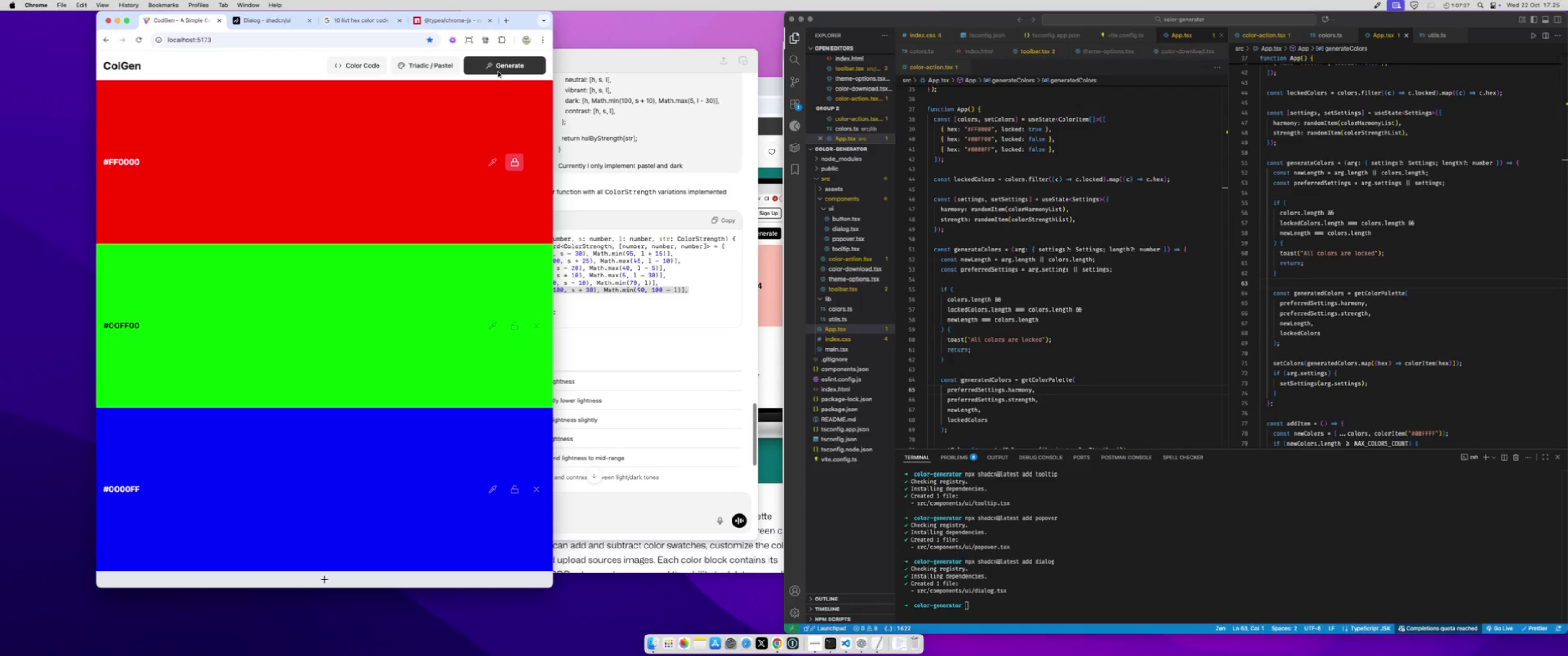 
left_click([498, 72])
 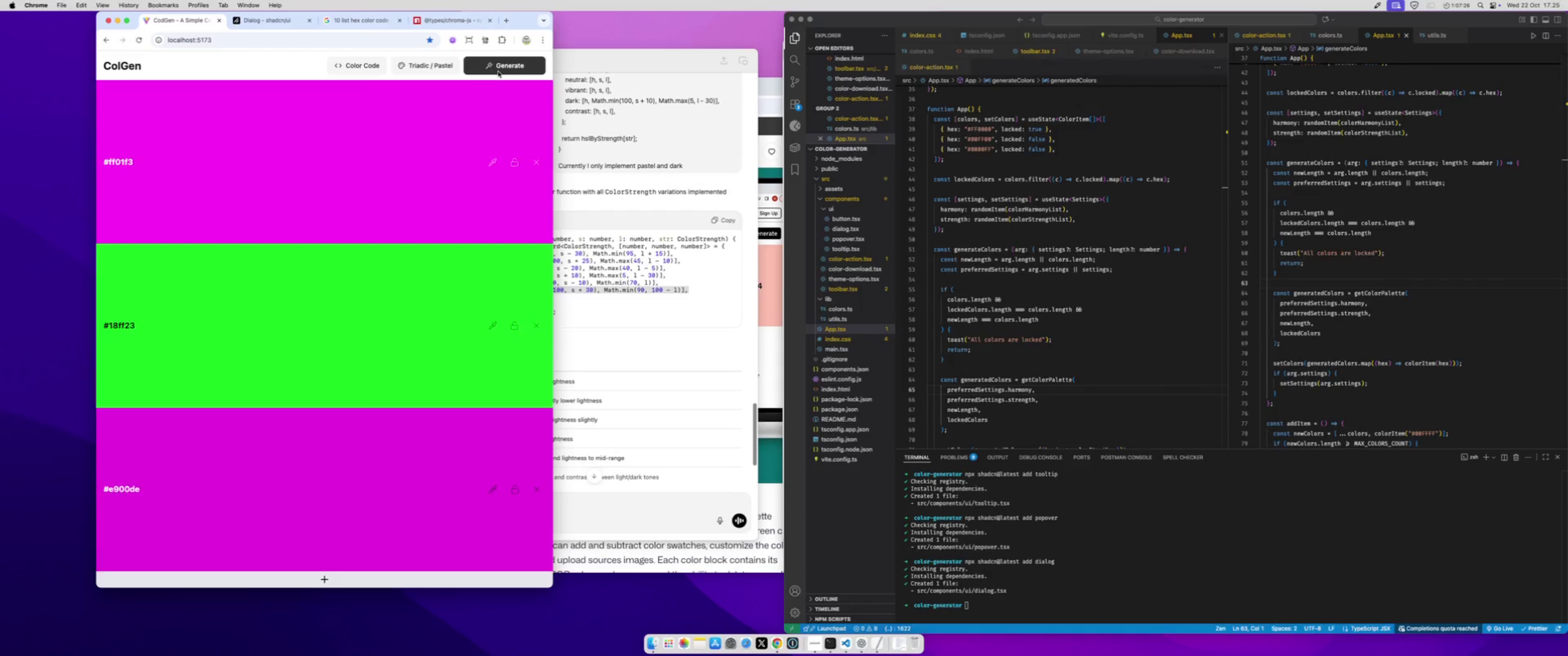 
left_click([498, 72])
 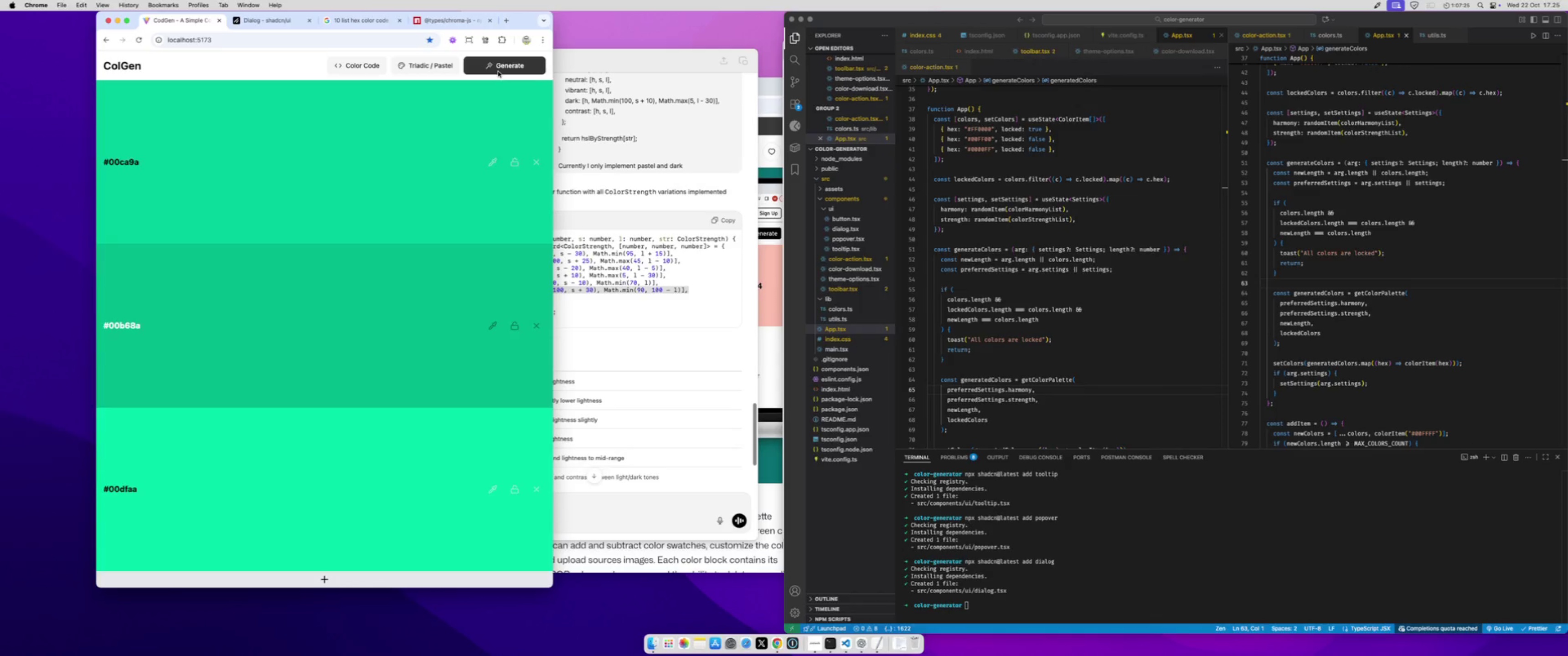 
left_click([498, 72])
 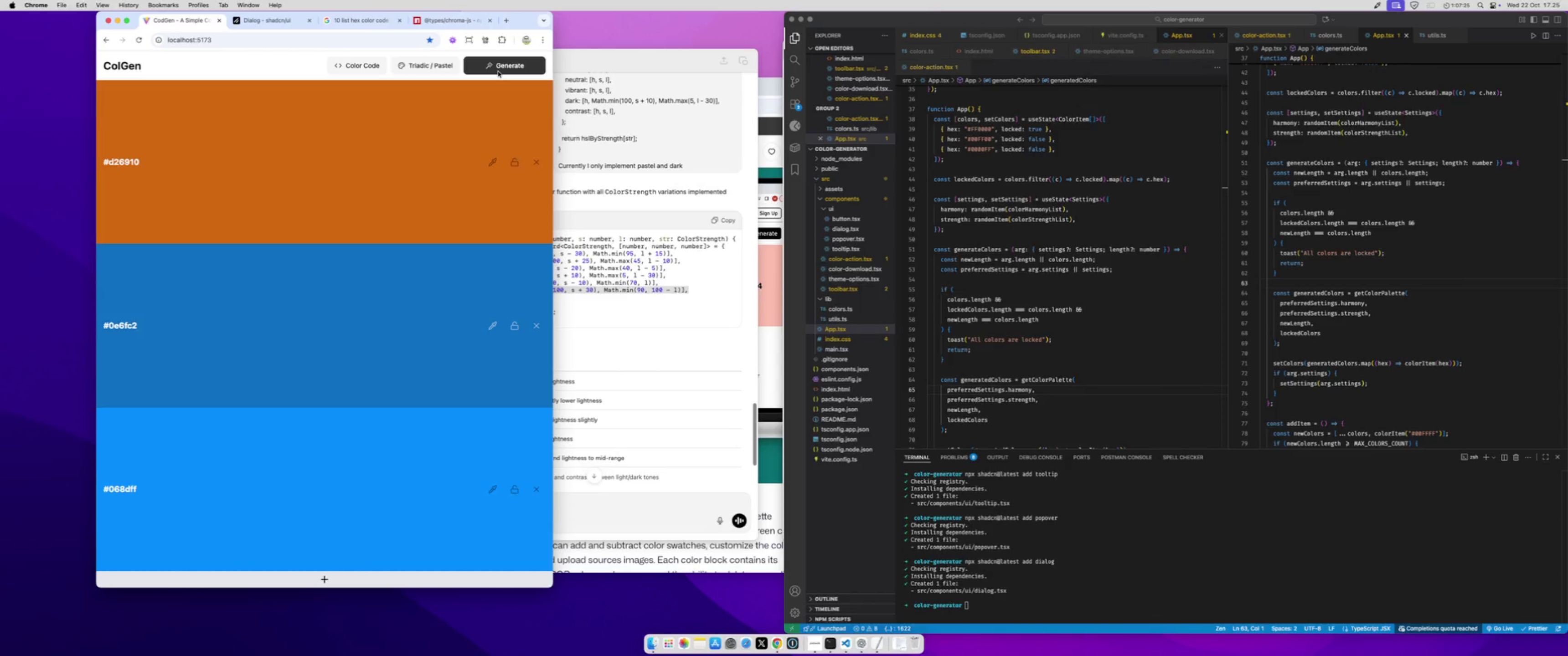 
left_click([498, 72])
 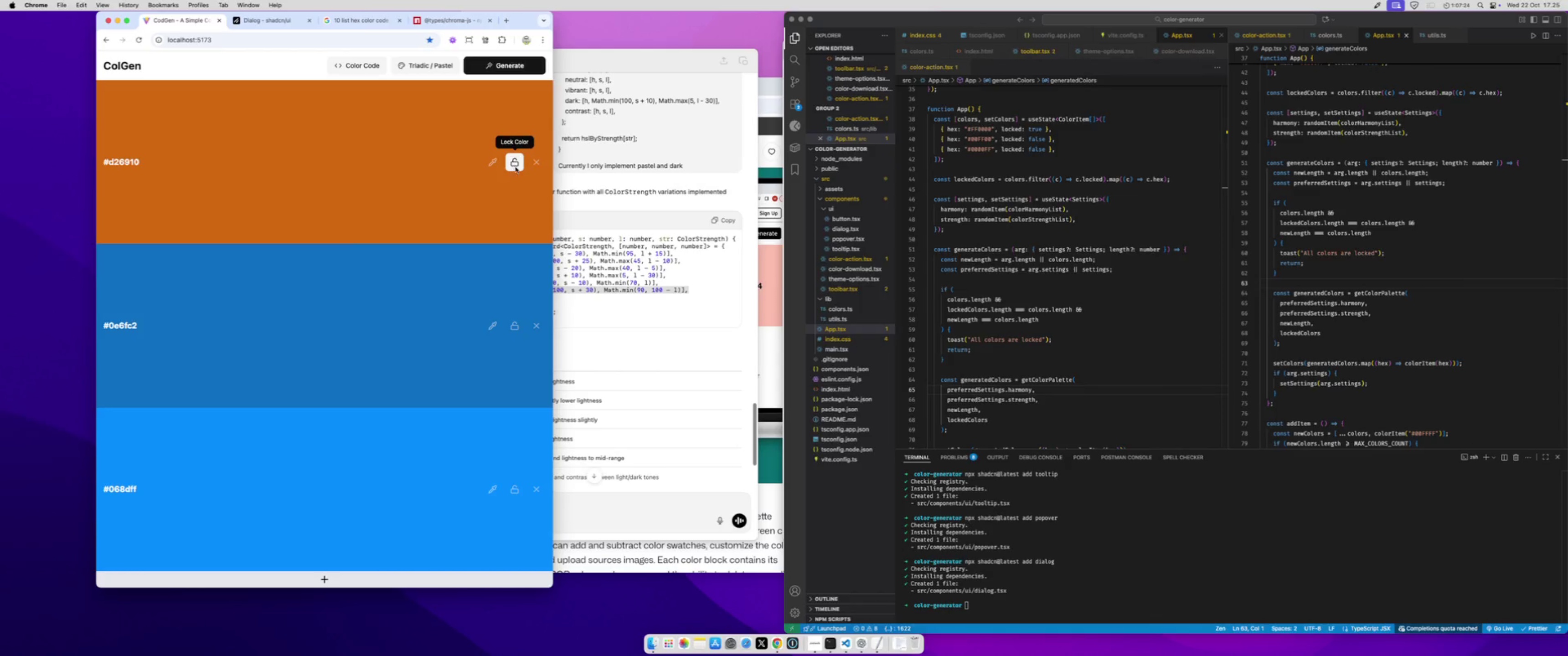 
left_click([516, 167])
 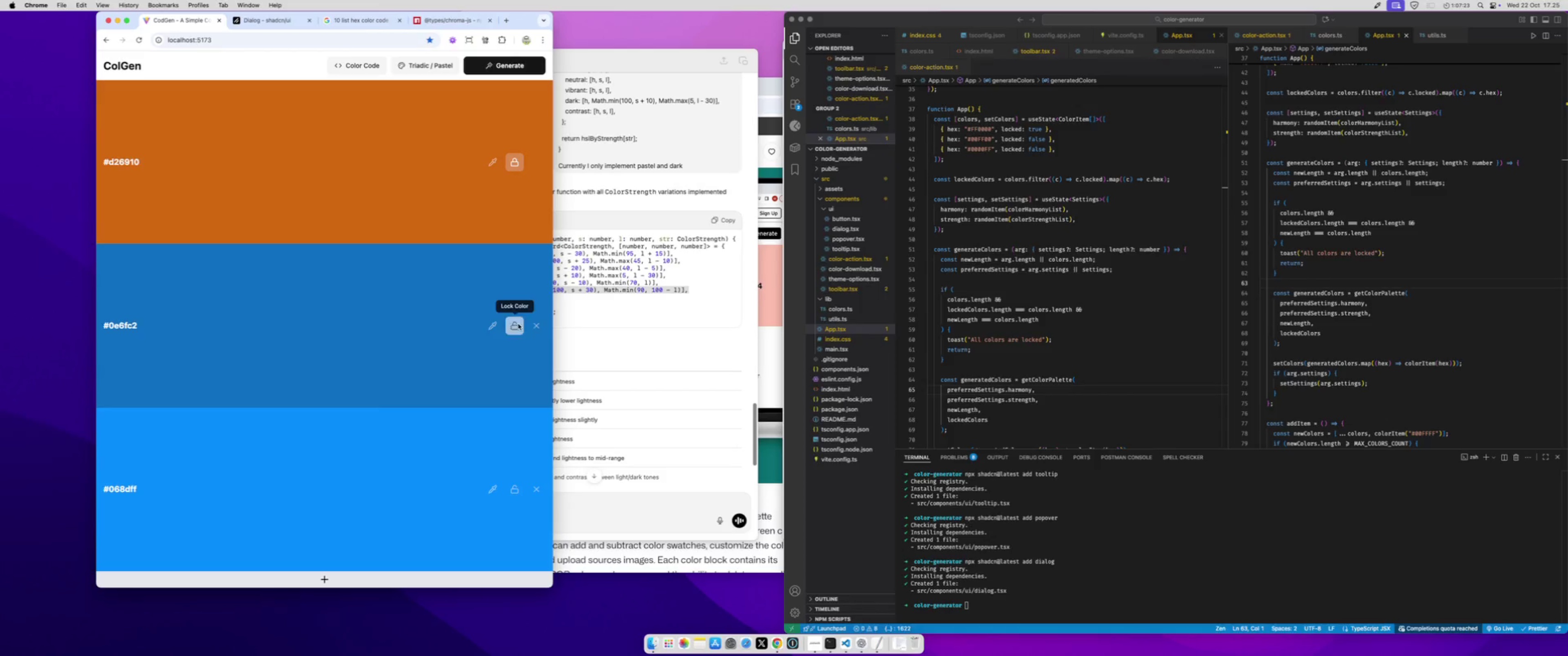 
left_click([517, 328])
 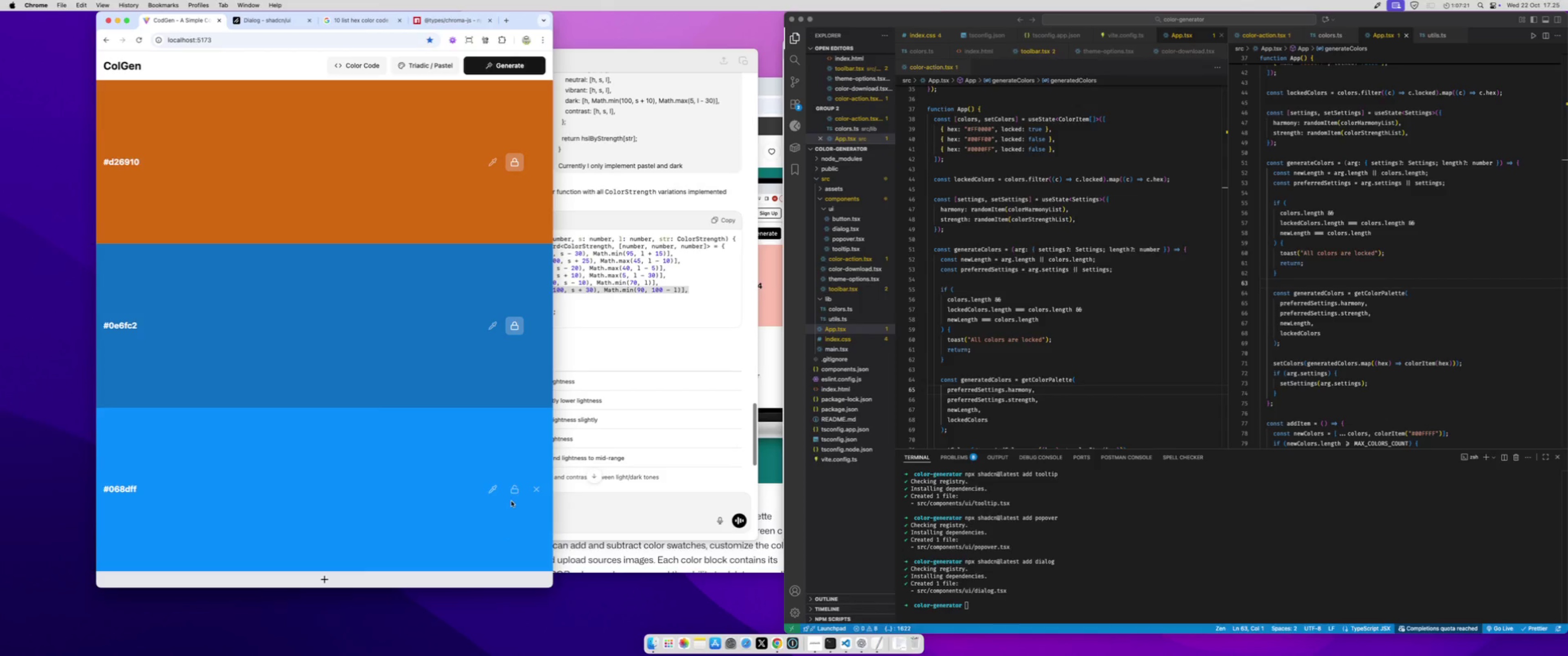 
left_click([514, 492])
 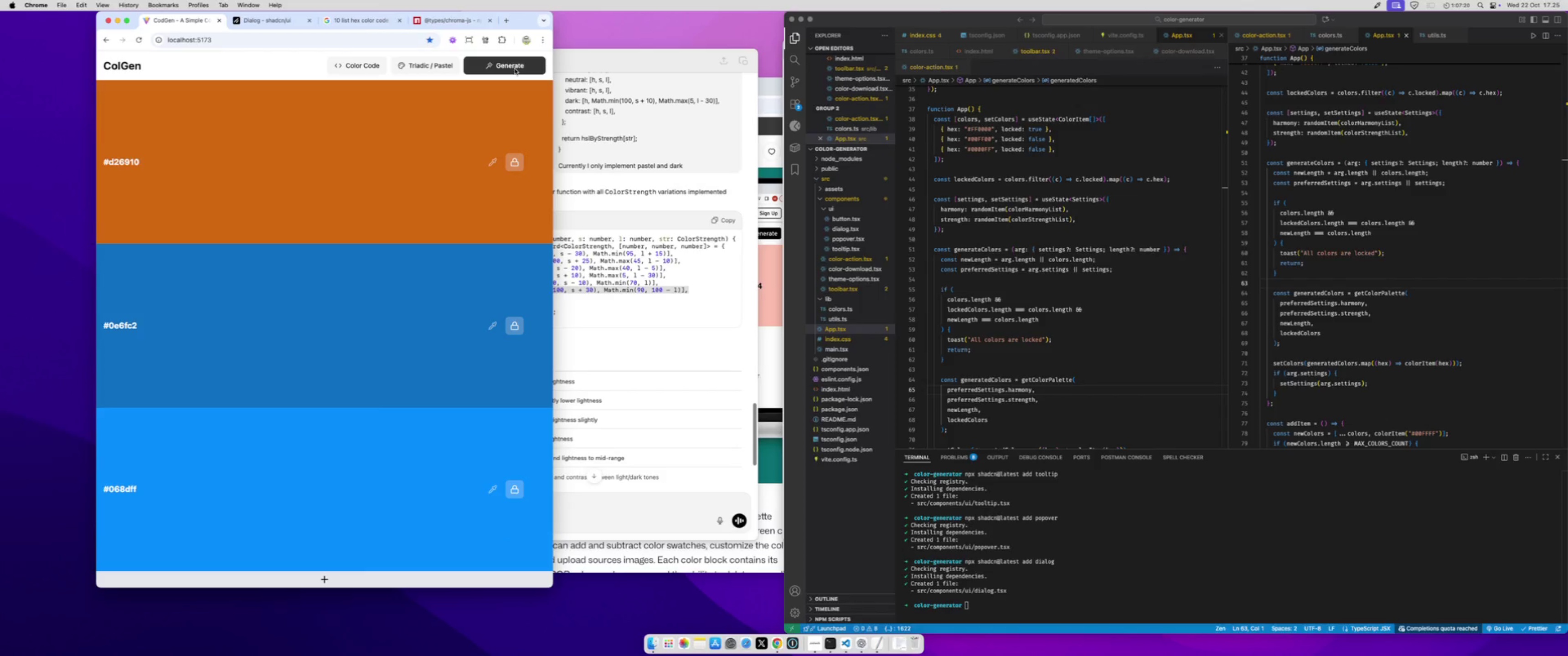 
left_click([515, 67])
 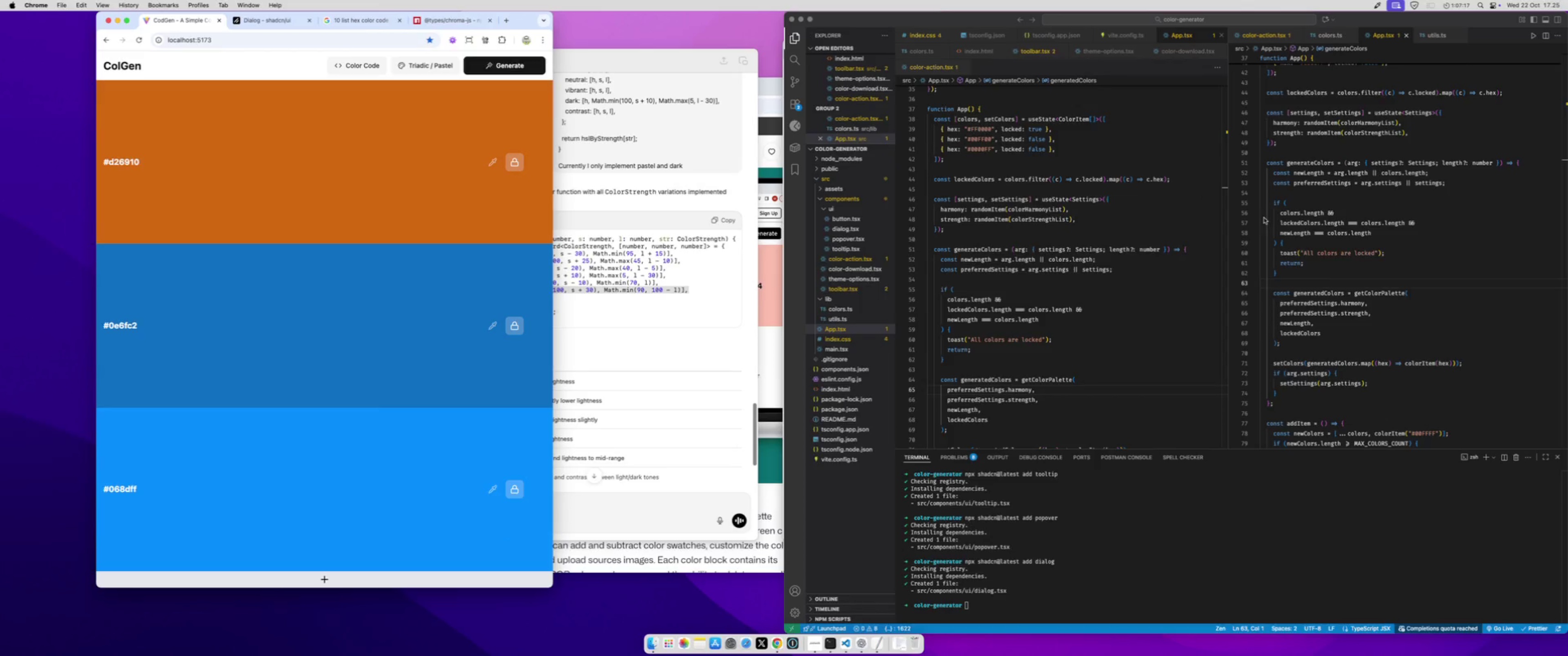 
left_click([1382, 258])
 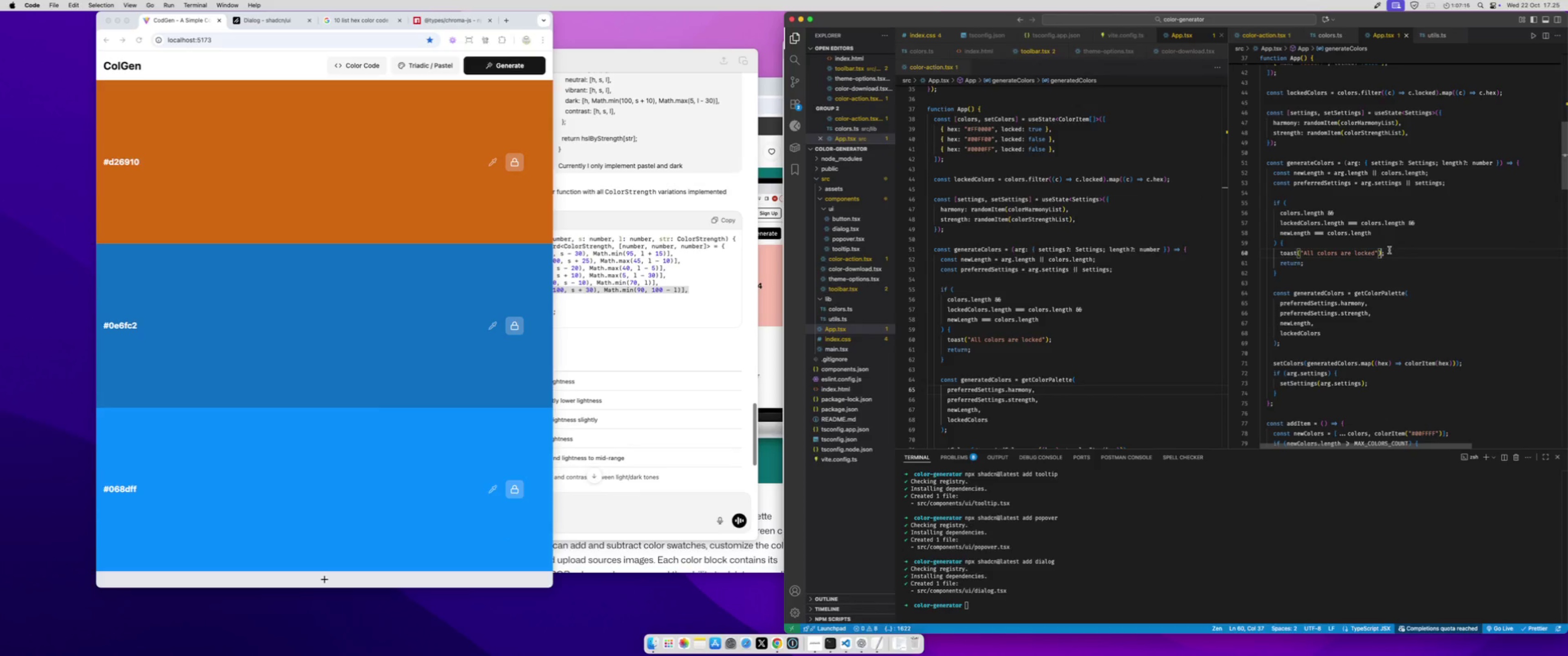 
key(ArrowLeft)
 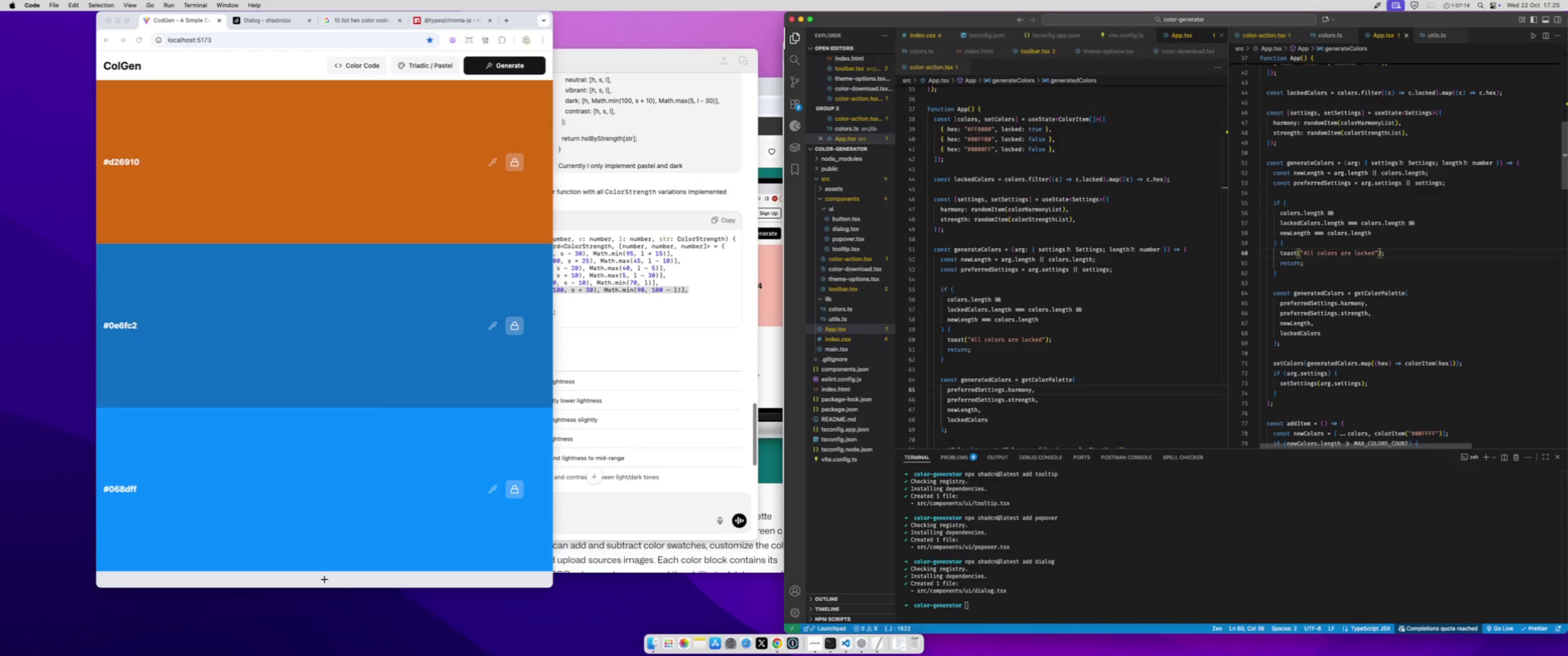 
type(, {o)
key(Backspace)
type(po)
 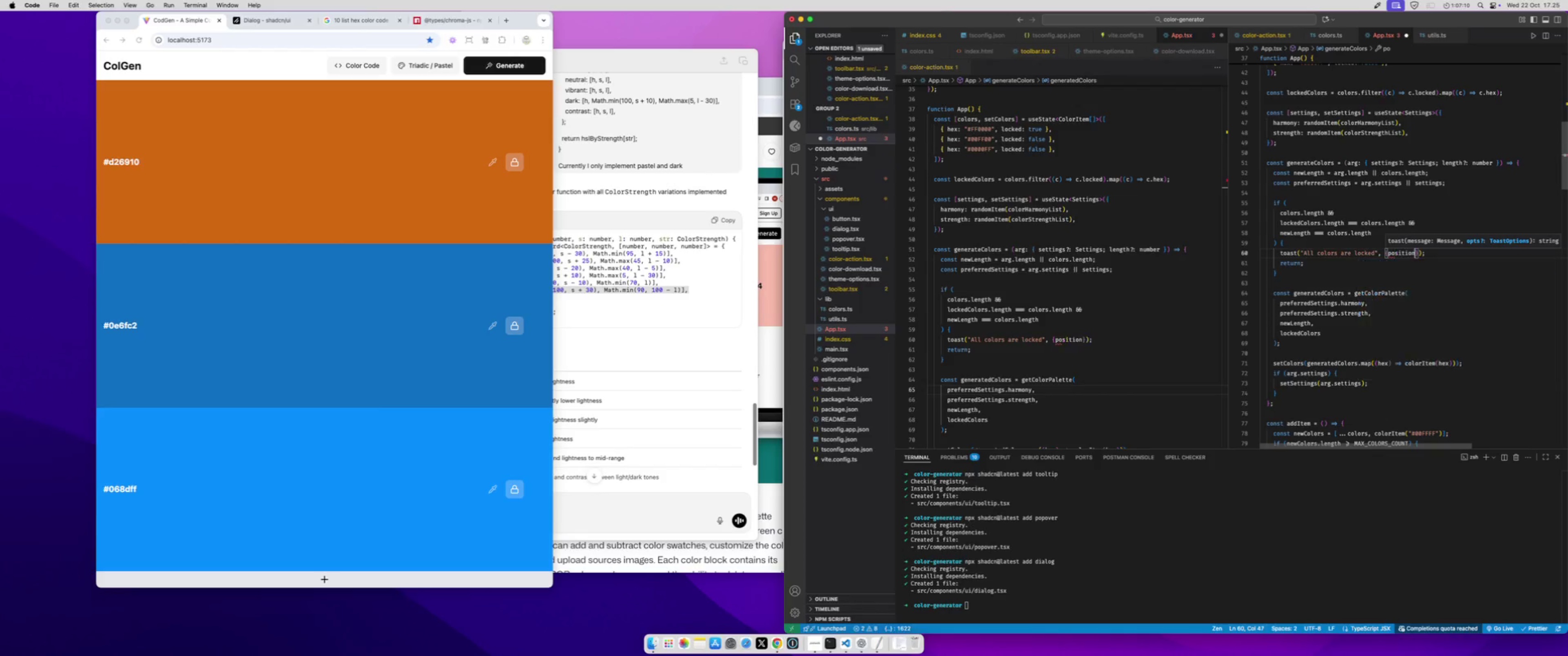 
 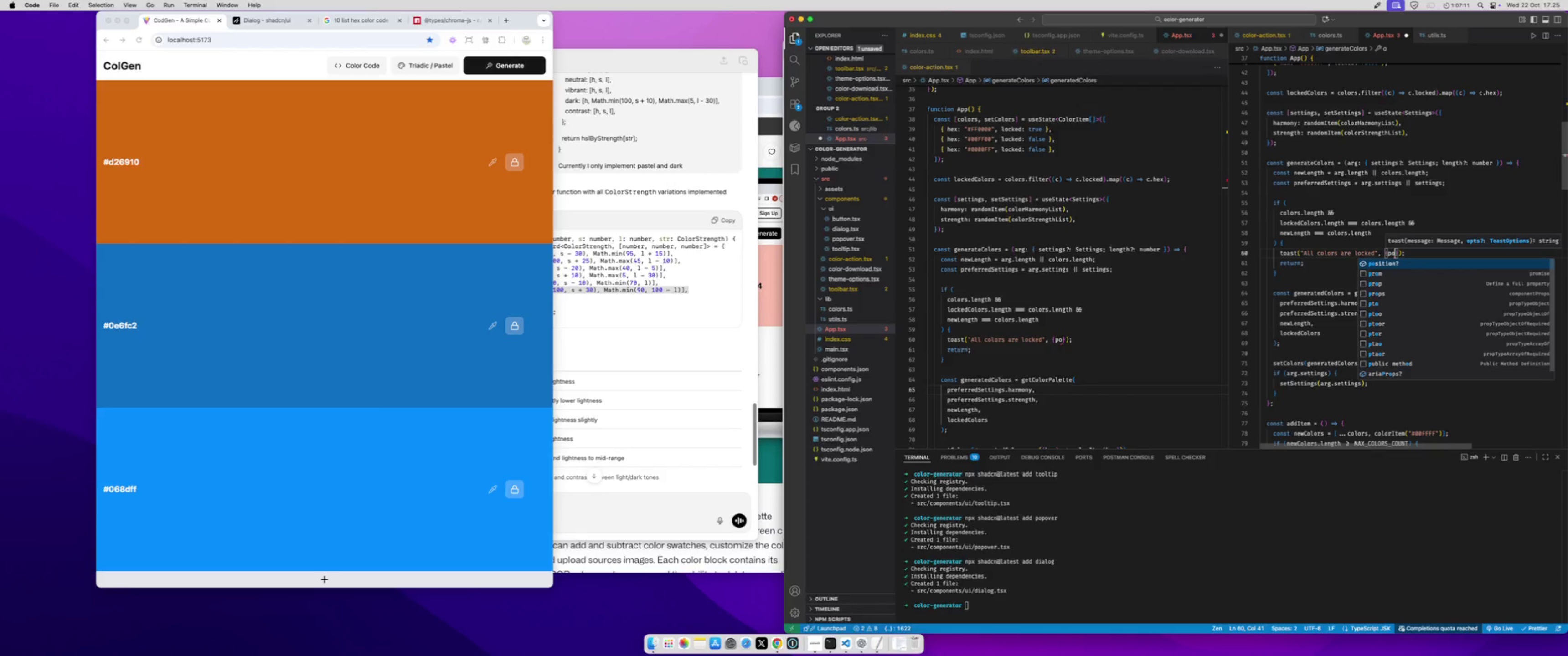 
key(Enter)
 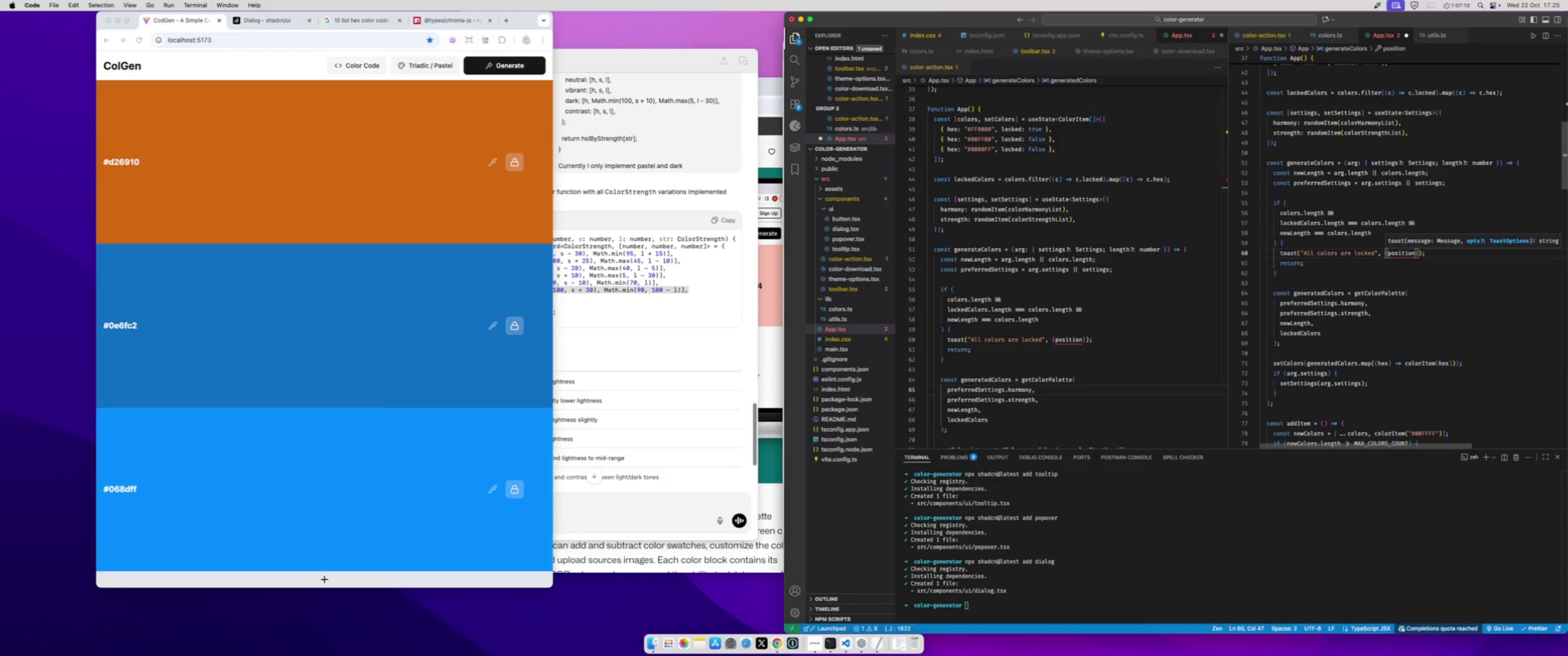 
key(Shift+Semicolon)
 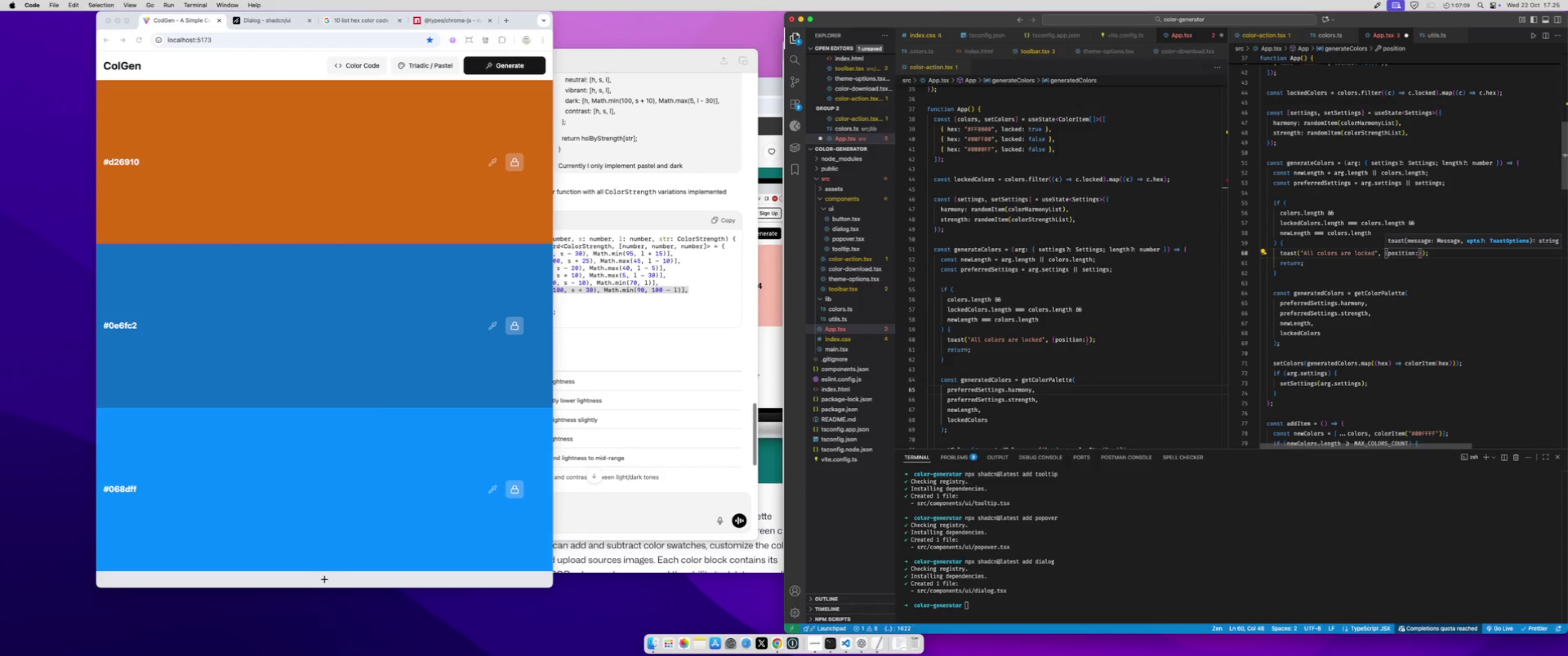 
key(Shift+Quote)
 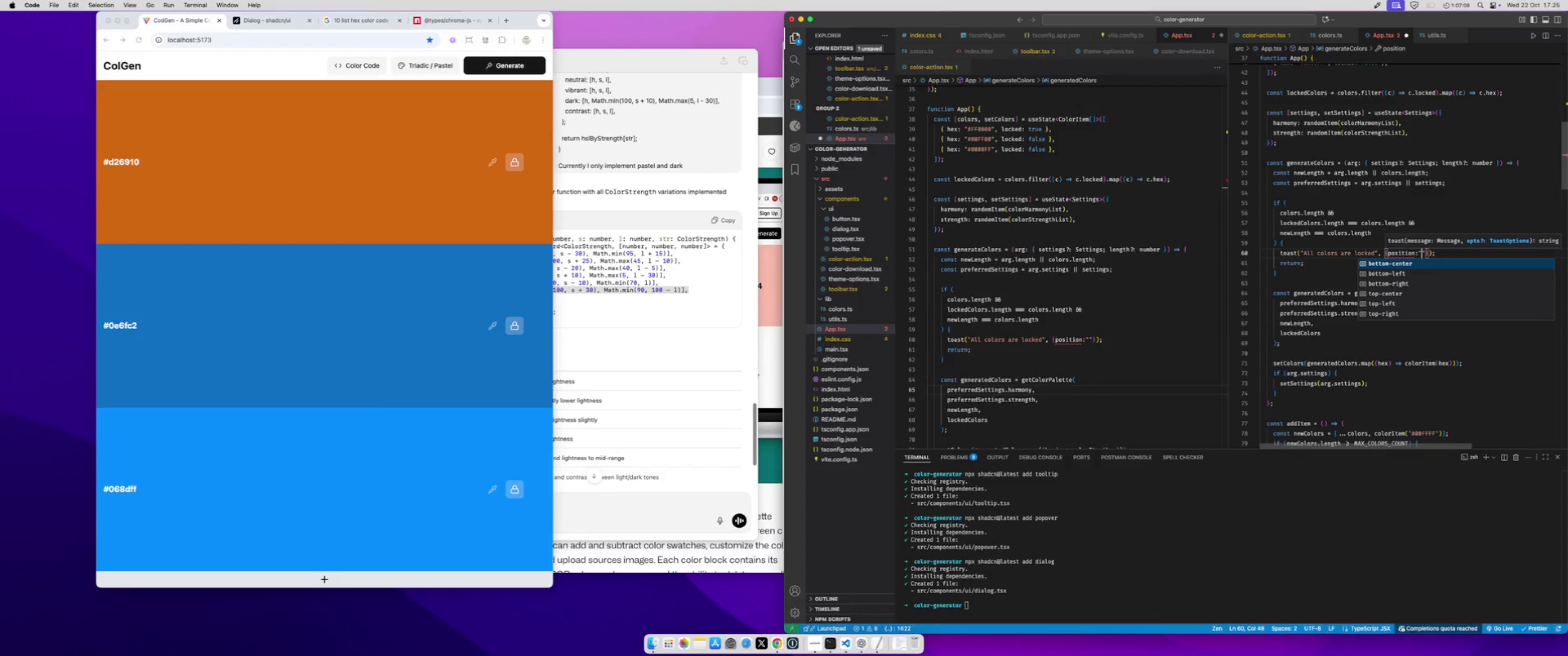 
key(ArrowDown)
 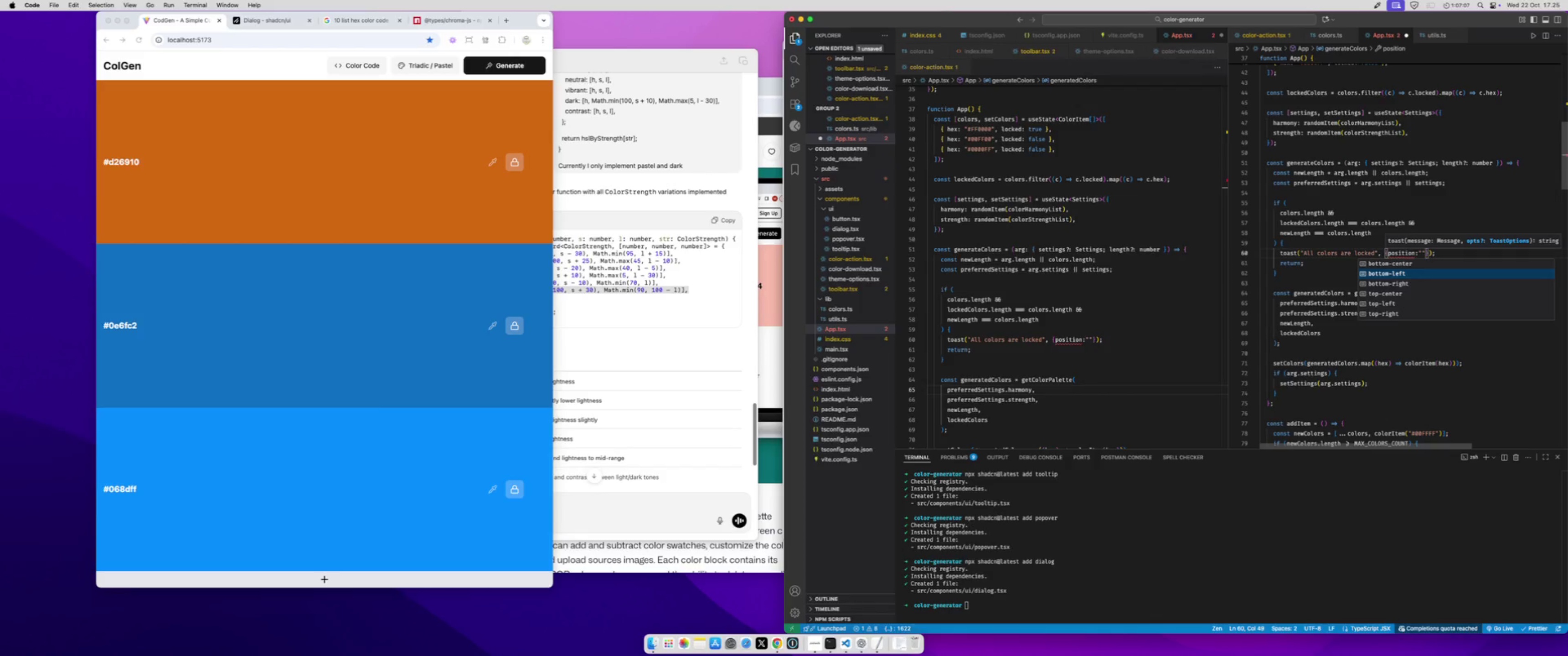 
key(ArrowDown)
 